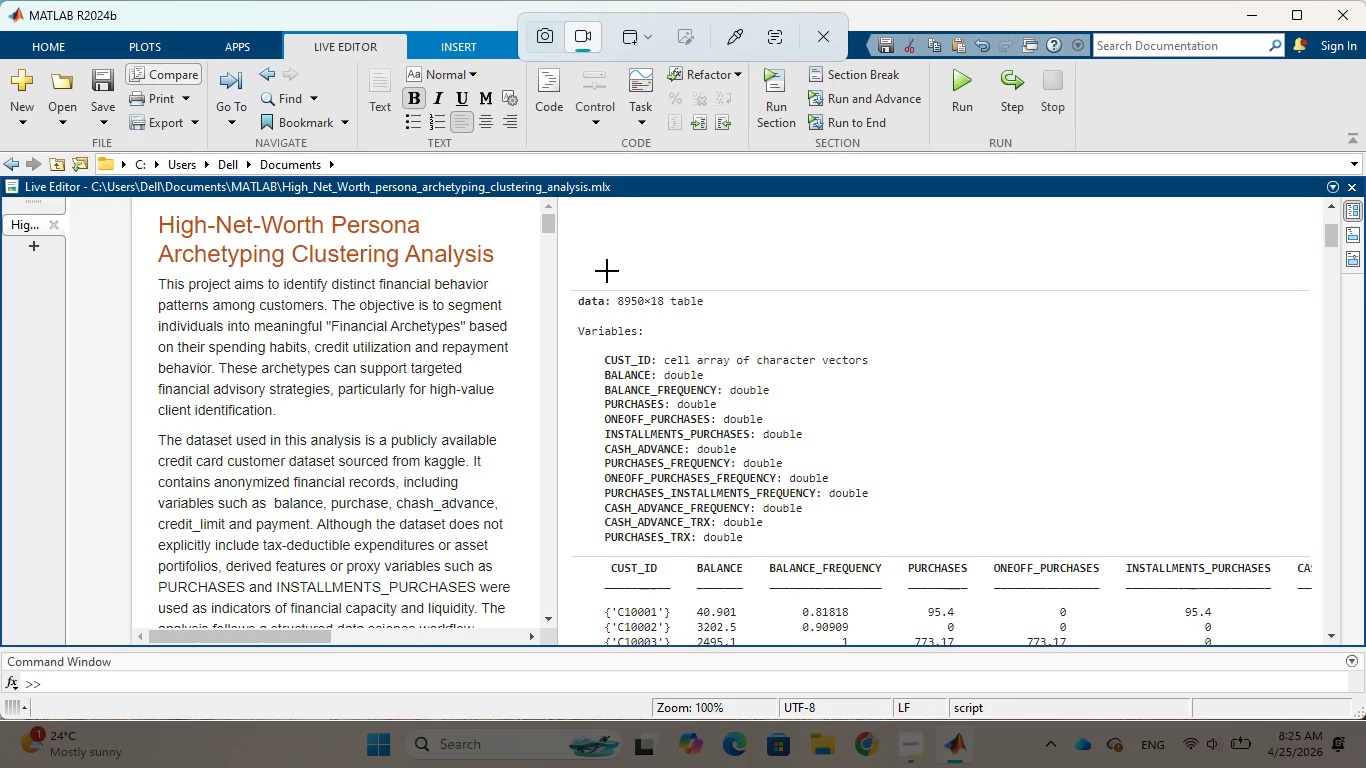 
scroll: coordinate [741, 302], scroll_direction: down, amount: 3.0
 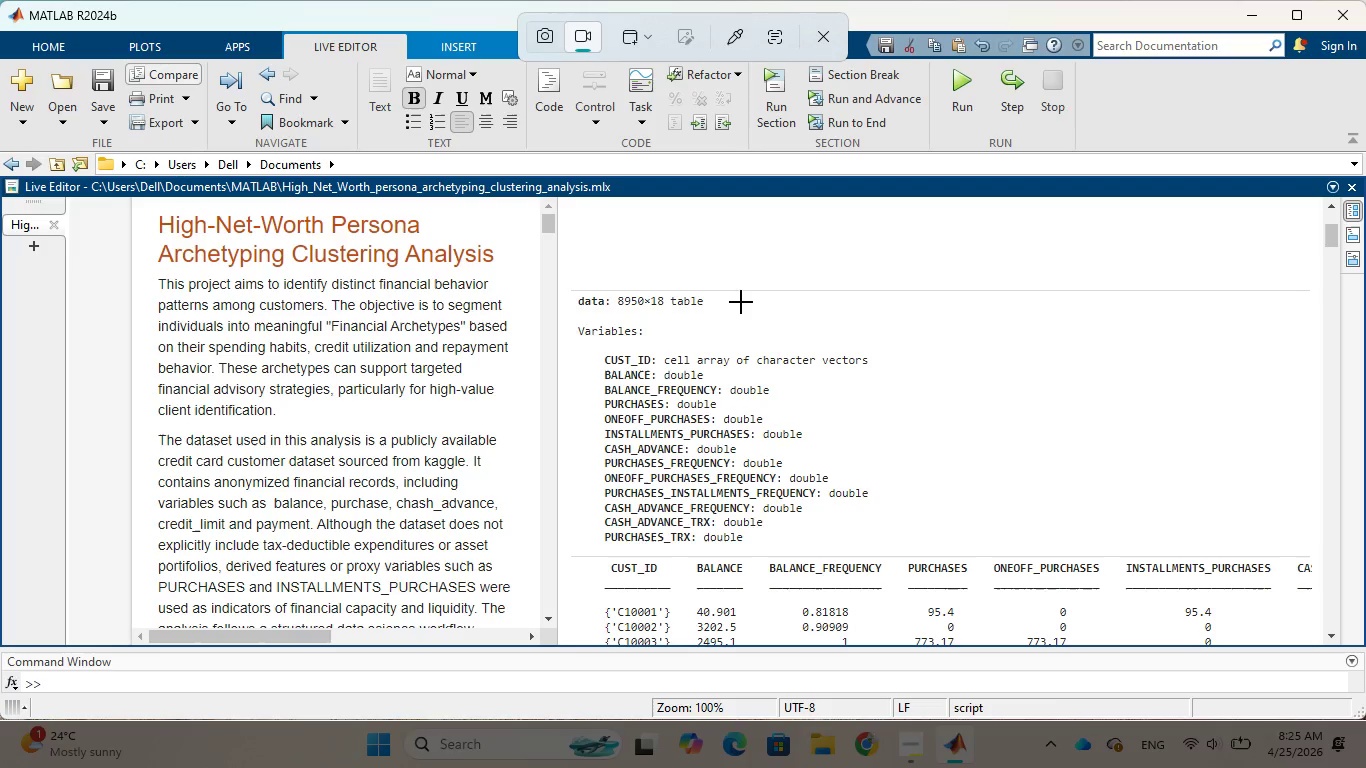 
scroll: coordinate [741, 302], scroll_direction: up, amount: 2.0
 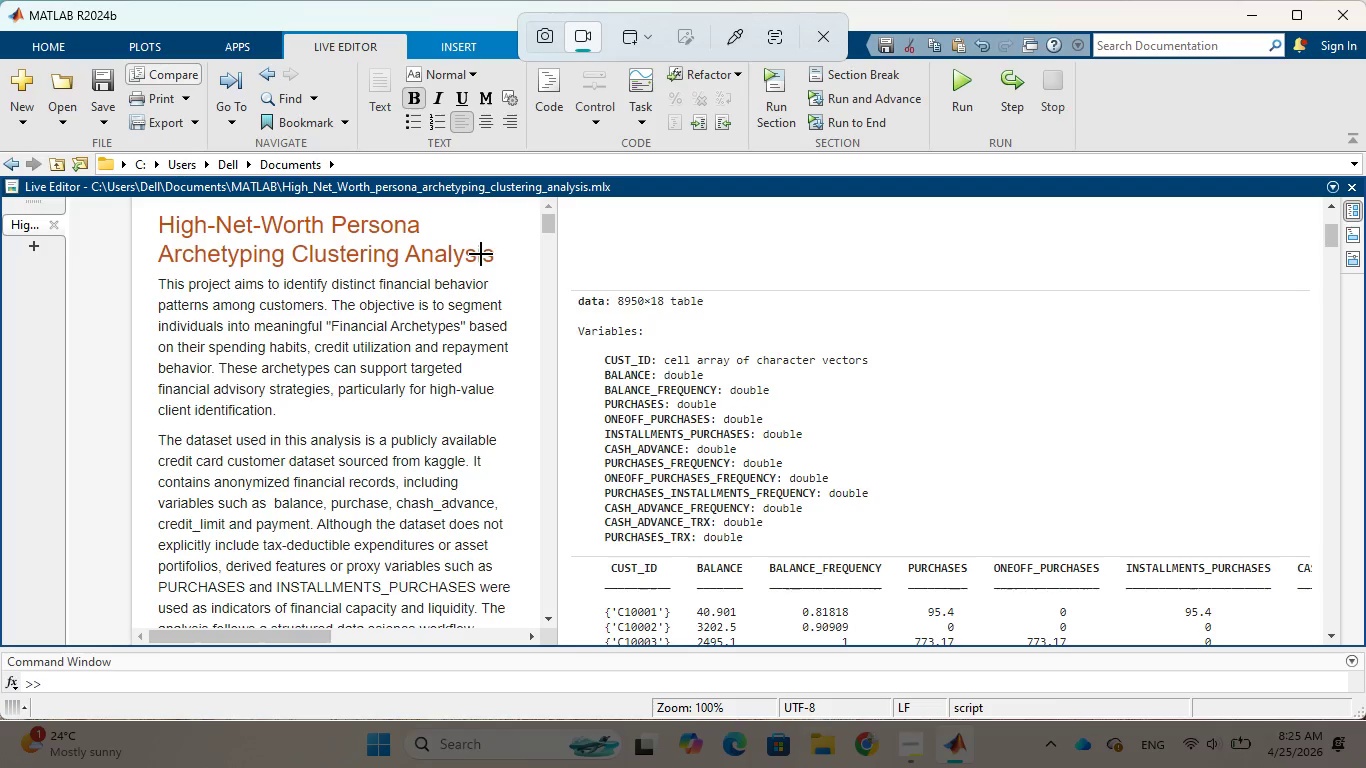 
left_click([495, 255])
 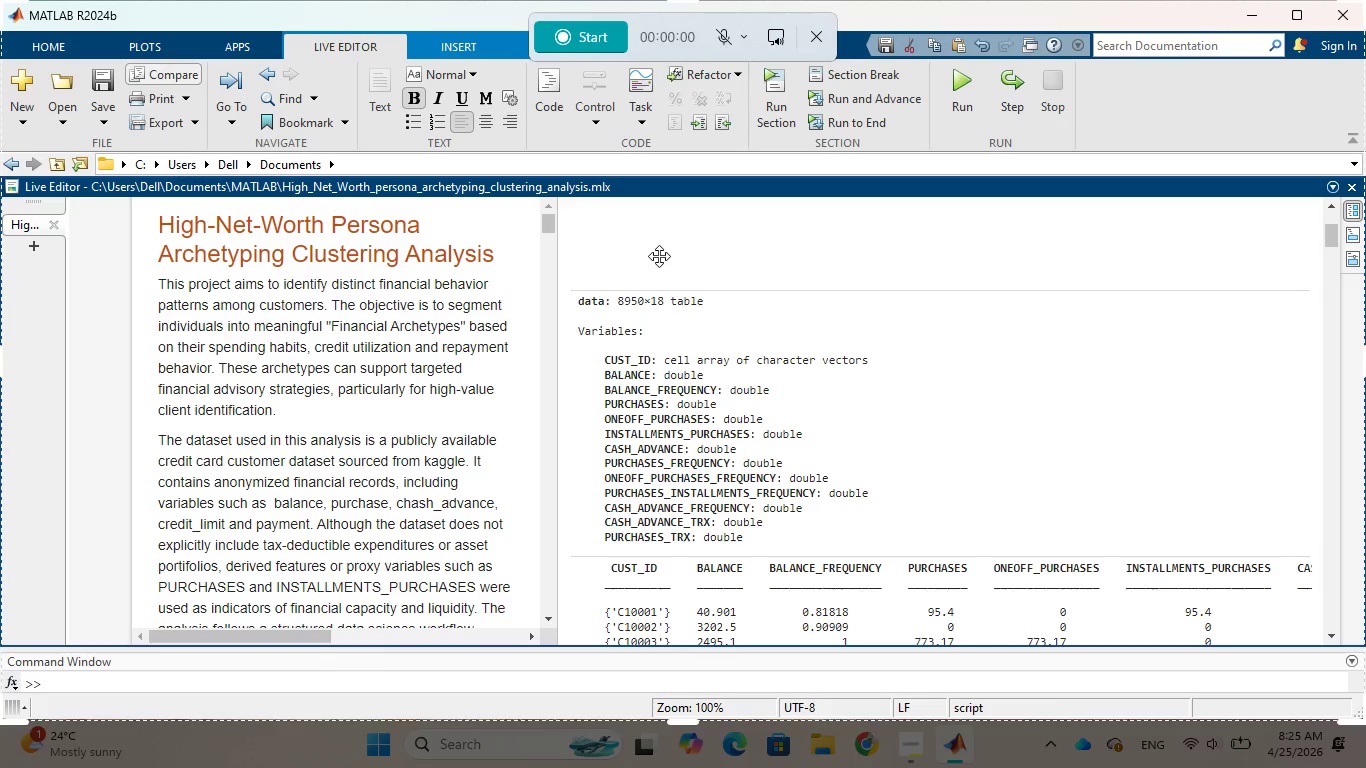 
wait(46.61)
 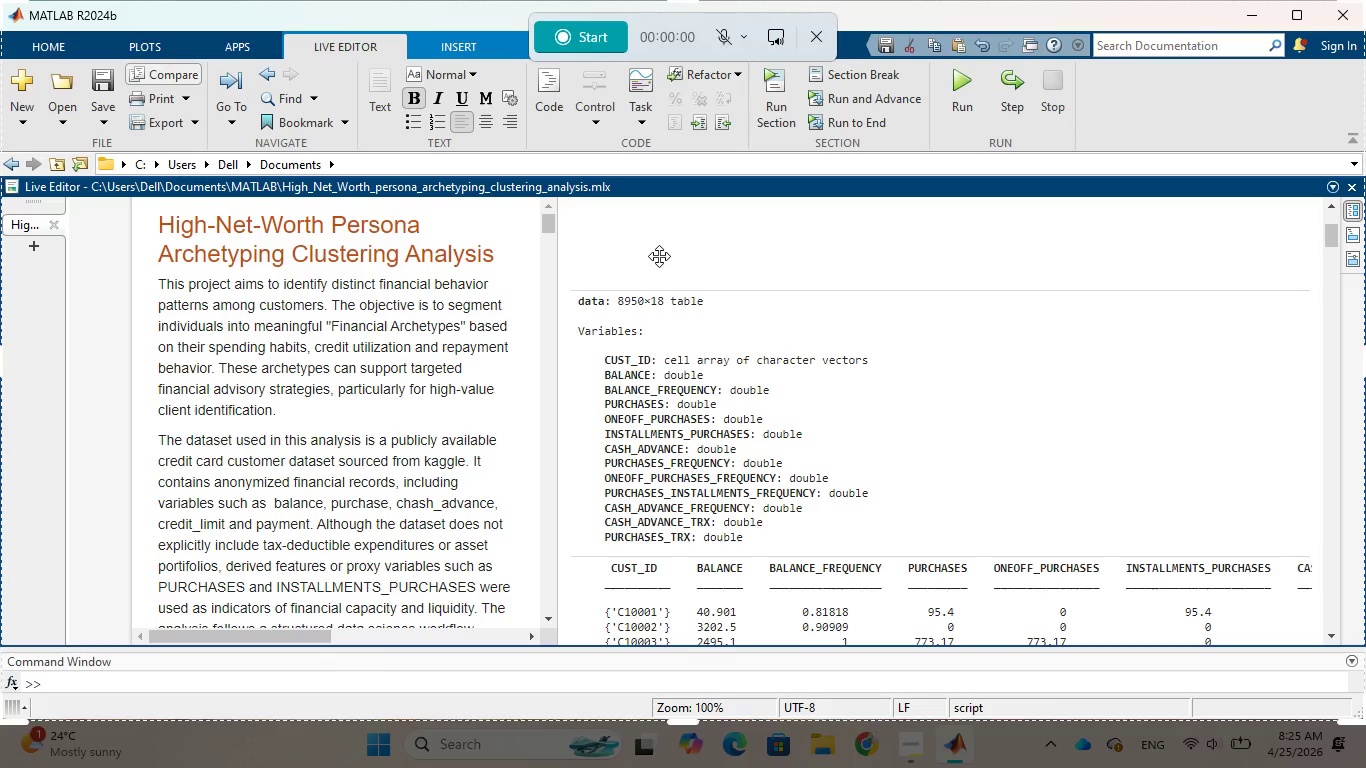 
left_click([749, 31])
 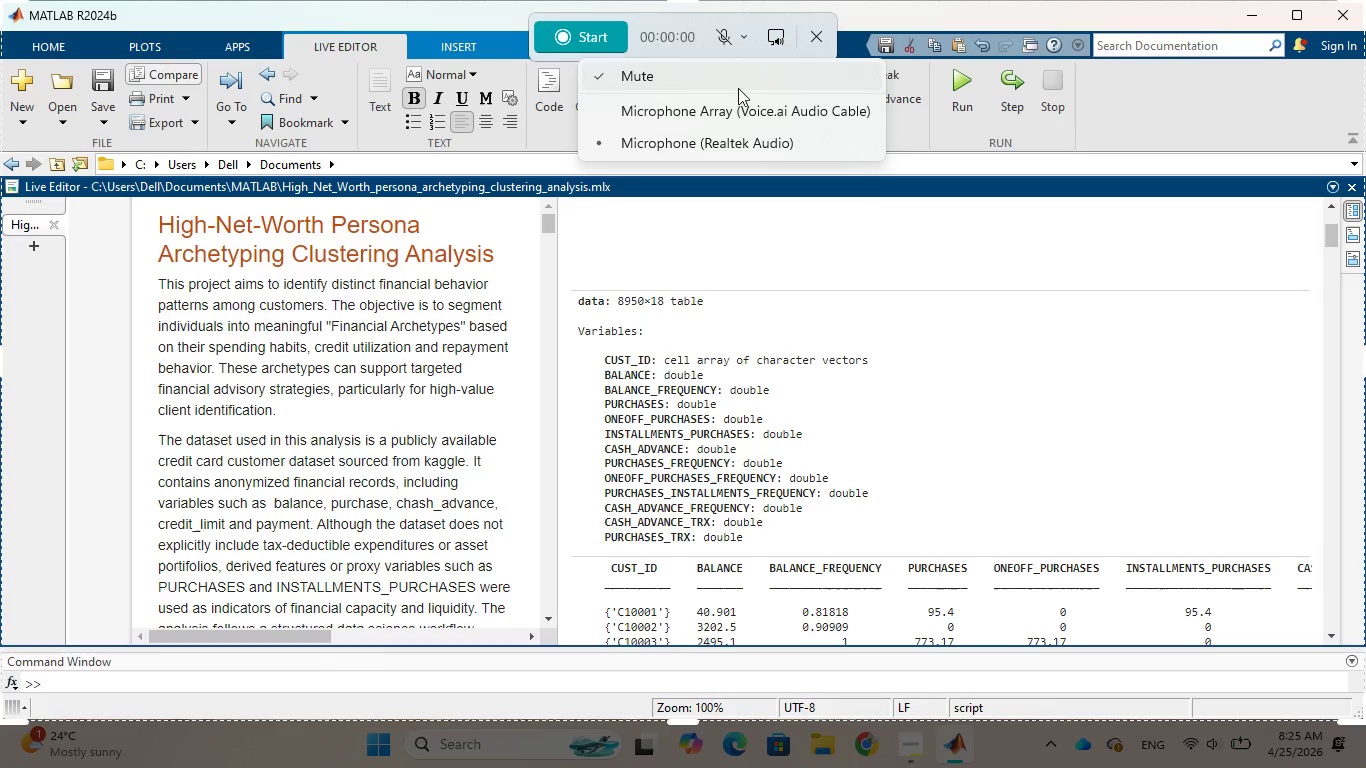 
wait(5.39)
 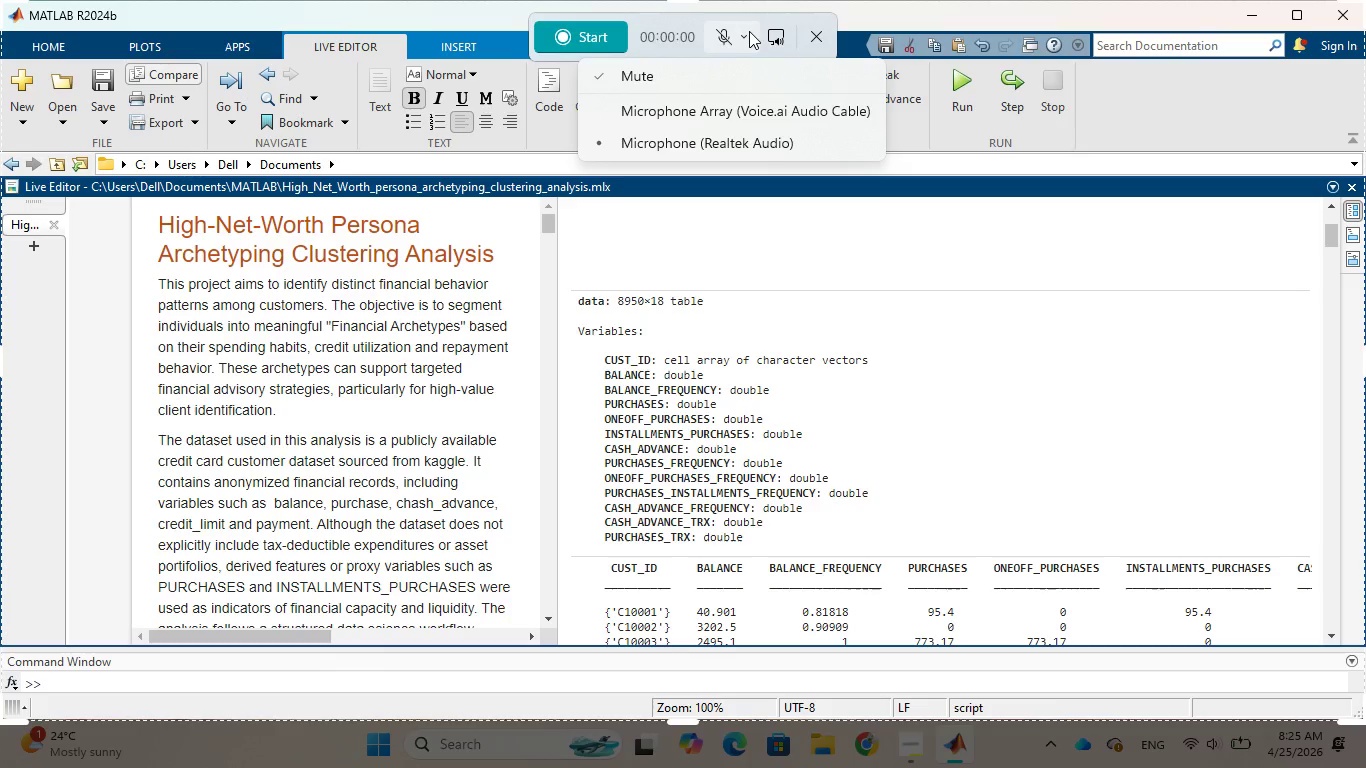 
left_click([732, 142])
 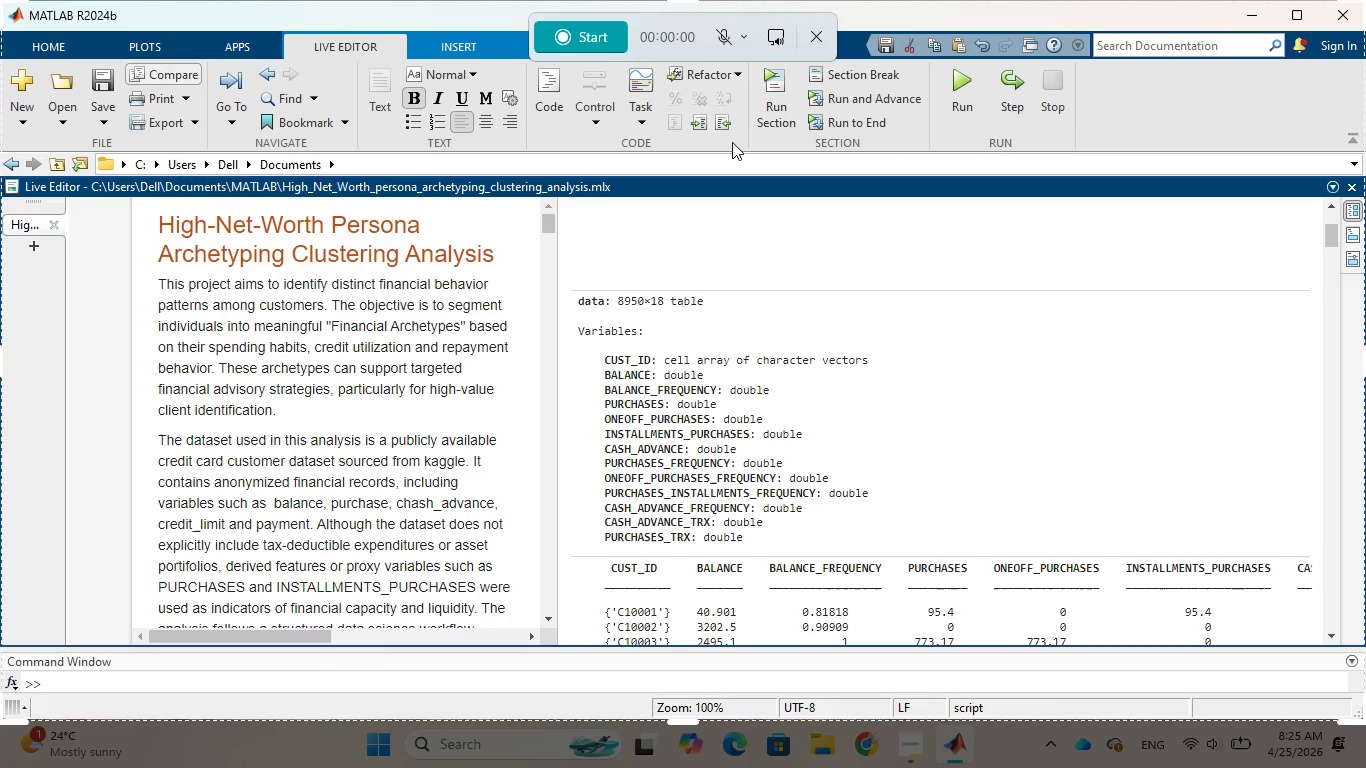 
wait(17.86)
 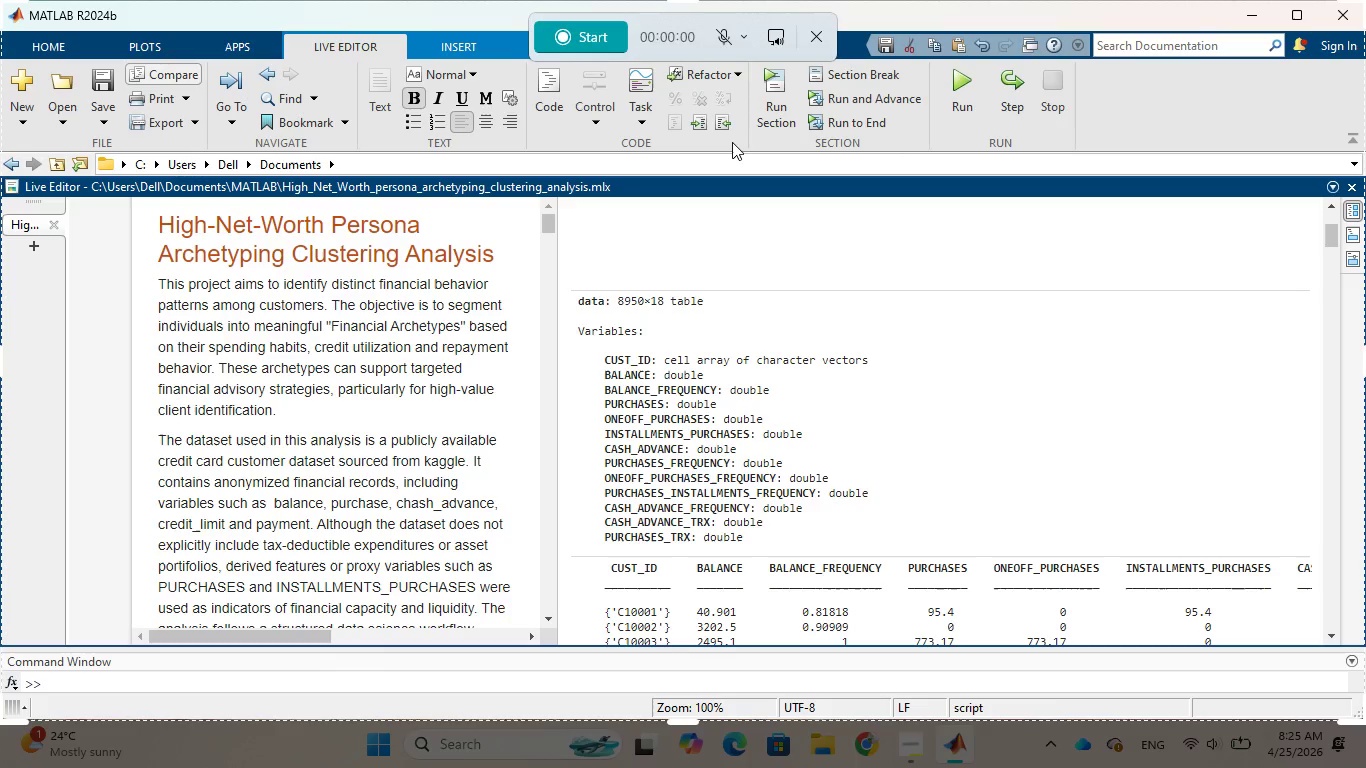 
left_click([744, 32])
 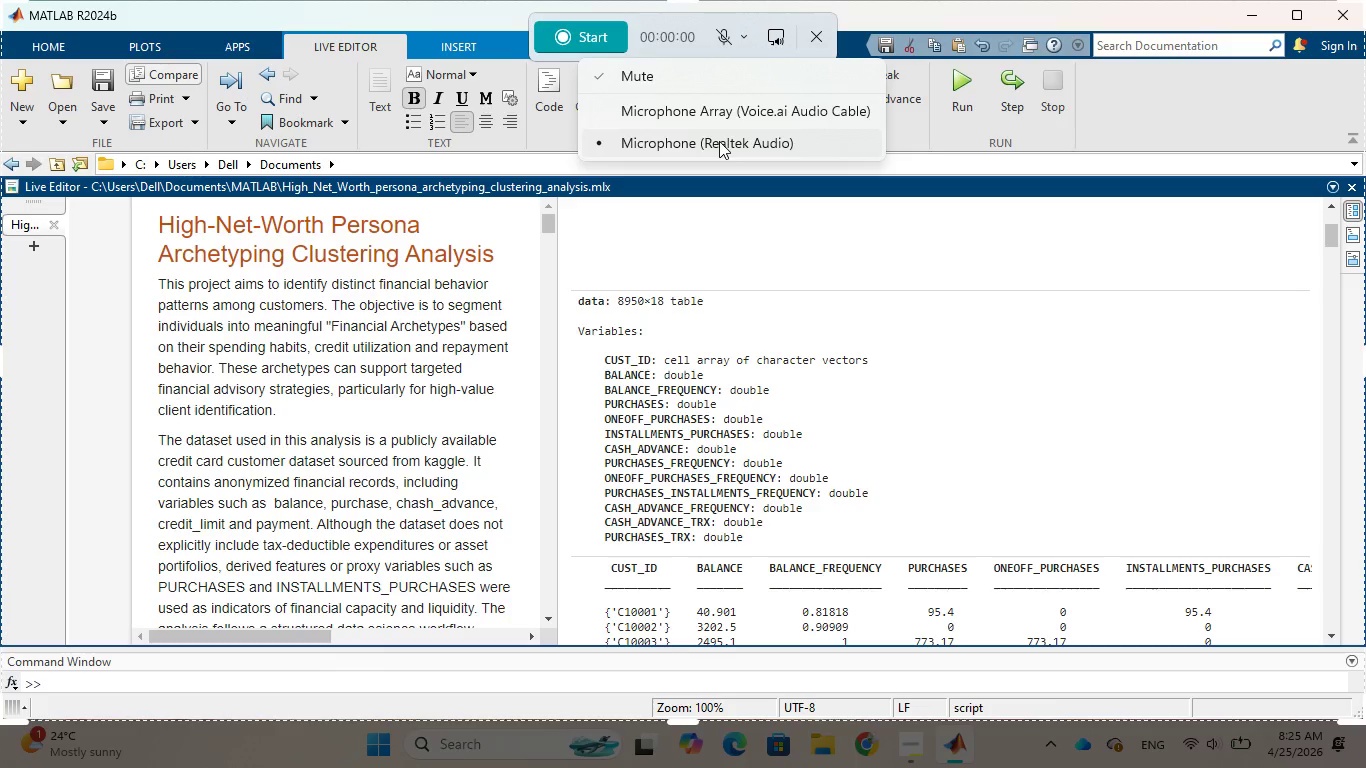 
left_click([698, 75])
 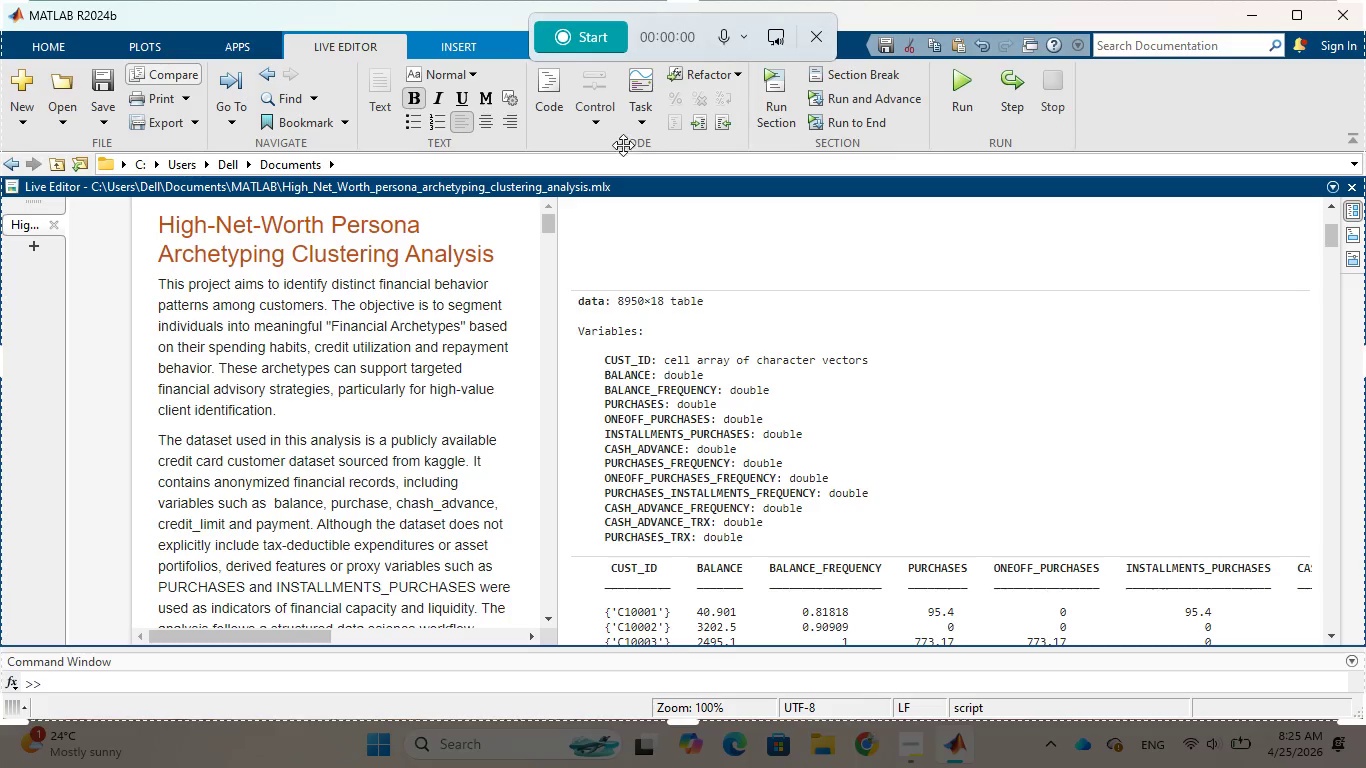 
wait(20.66)
 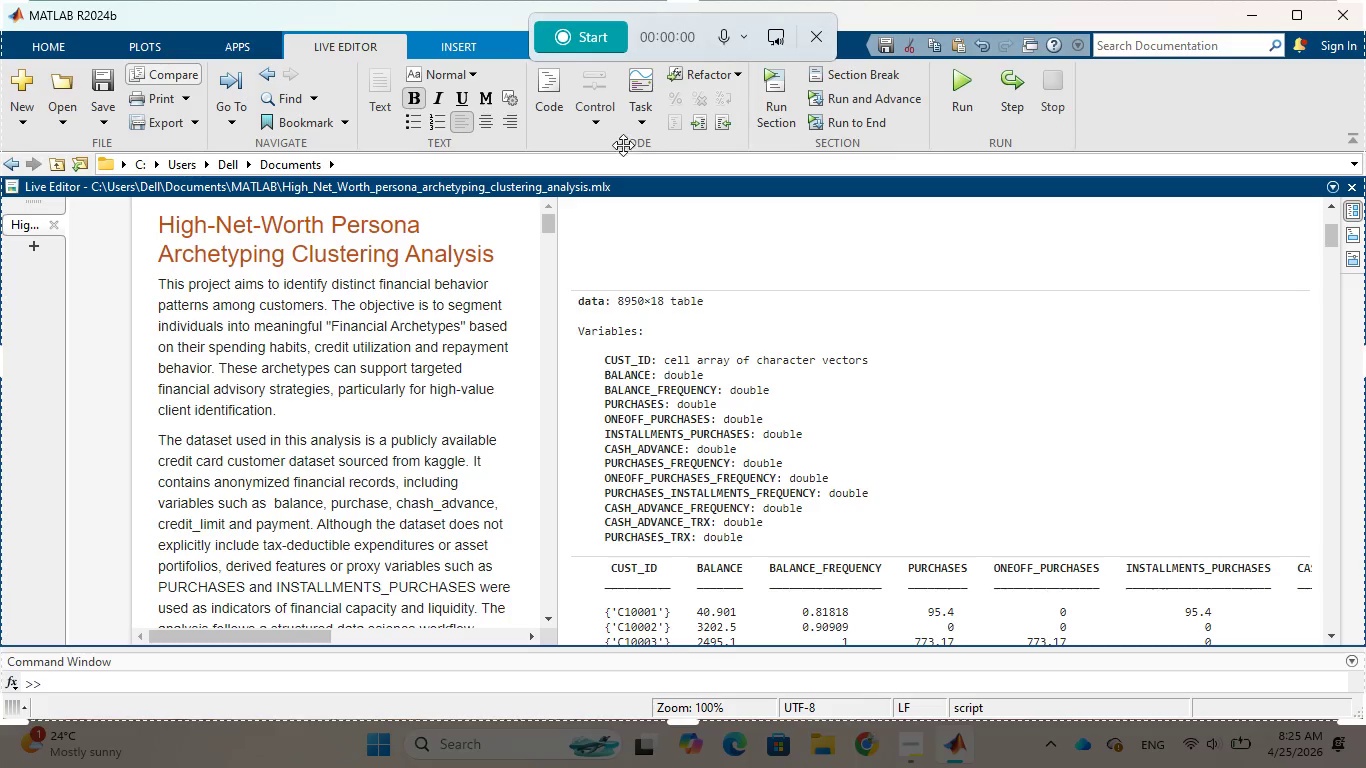 
left_click([601, 38])
 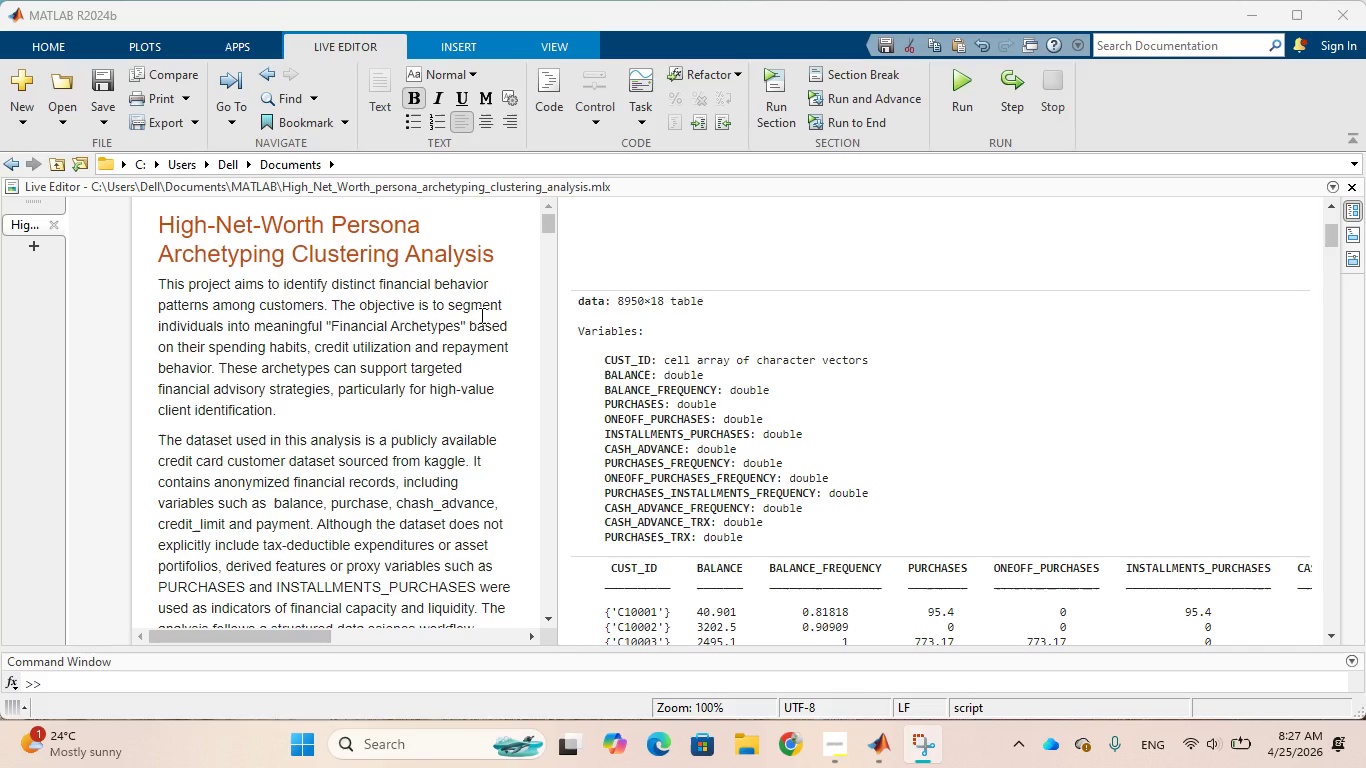 
wait(31.25)
 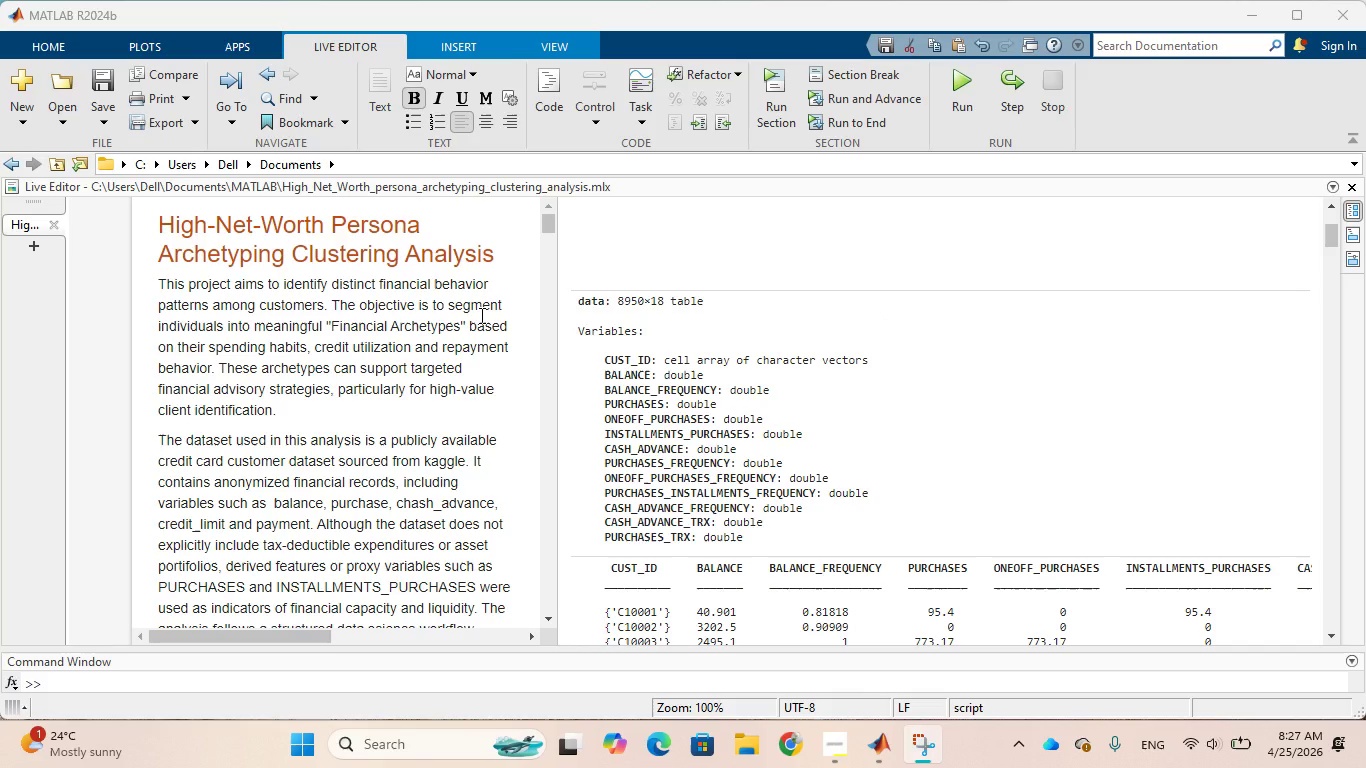 
scroll: coordinate [331, 434], scroll_direction: down, amount: 7.0
 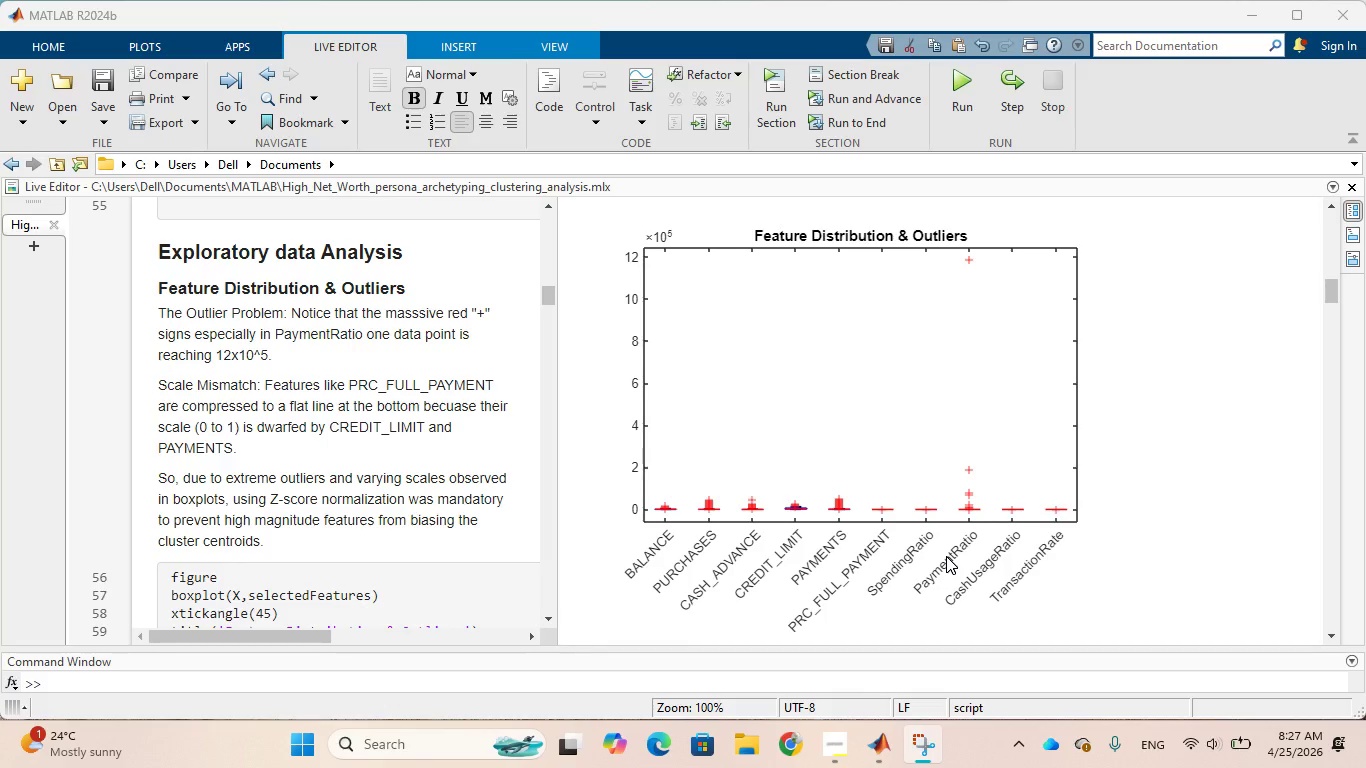 
wait(17.28)
 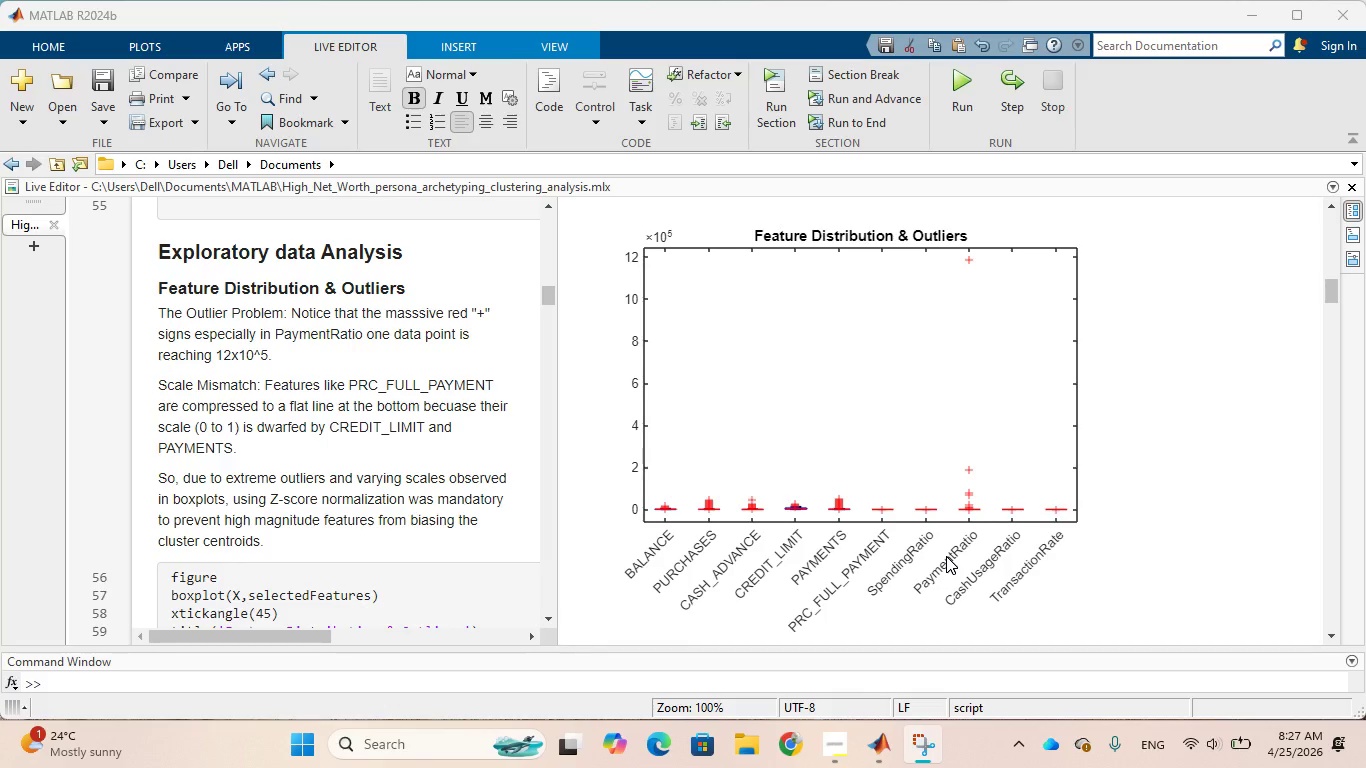 
scroll: coordinate [415, 350], scroll_direction: down, amount: 5.0
 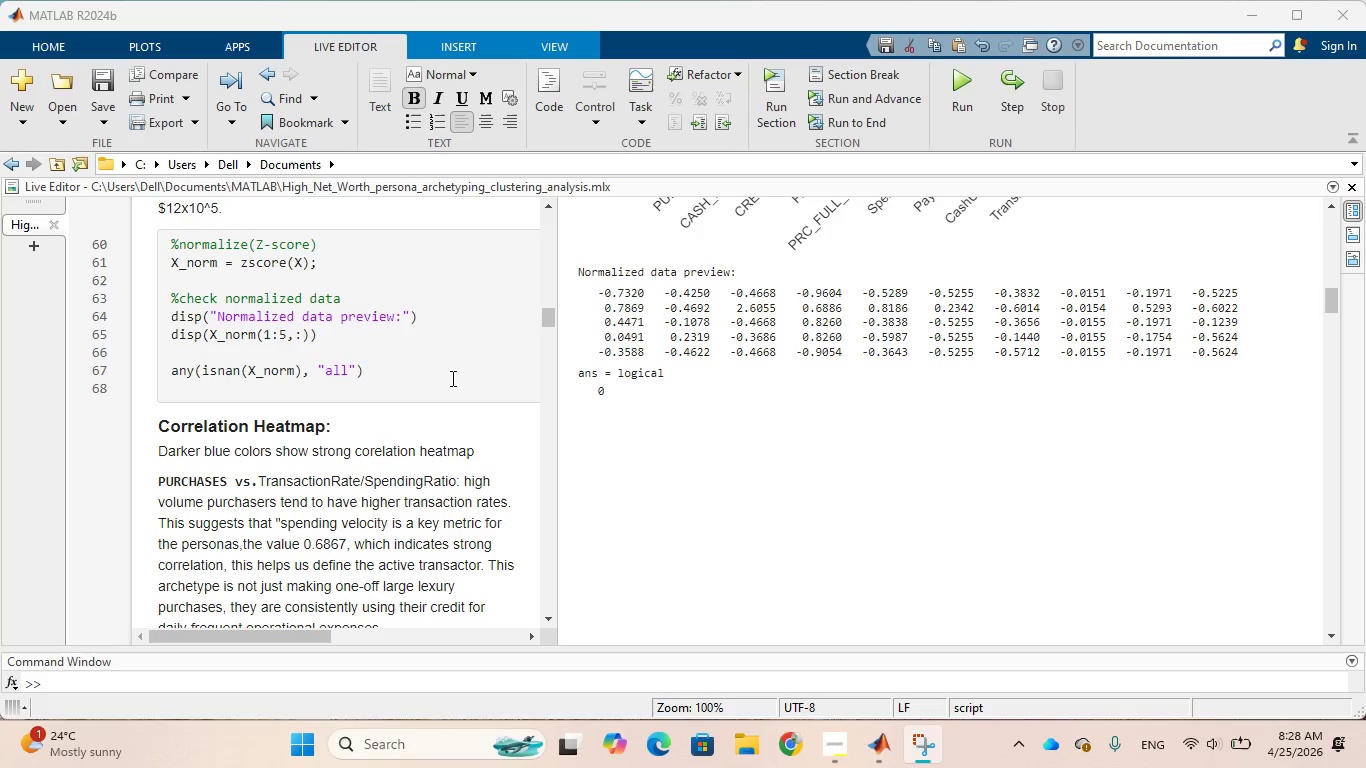 
wait(6.33)
 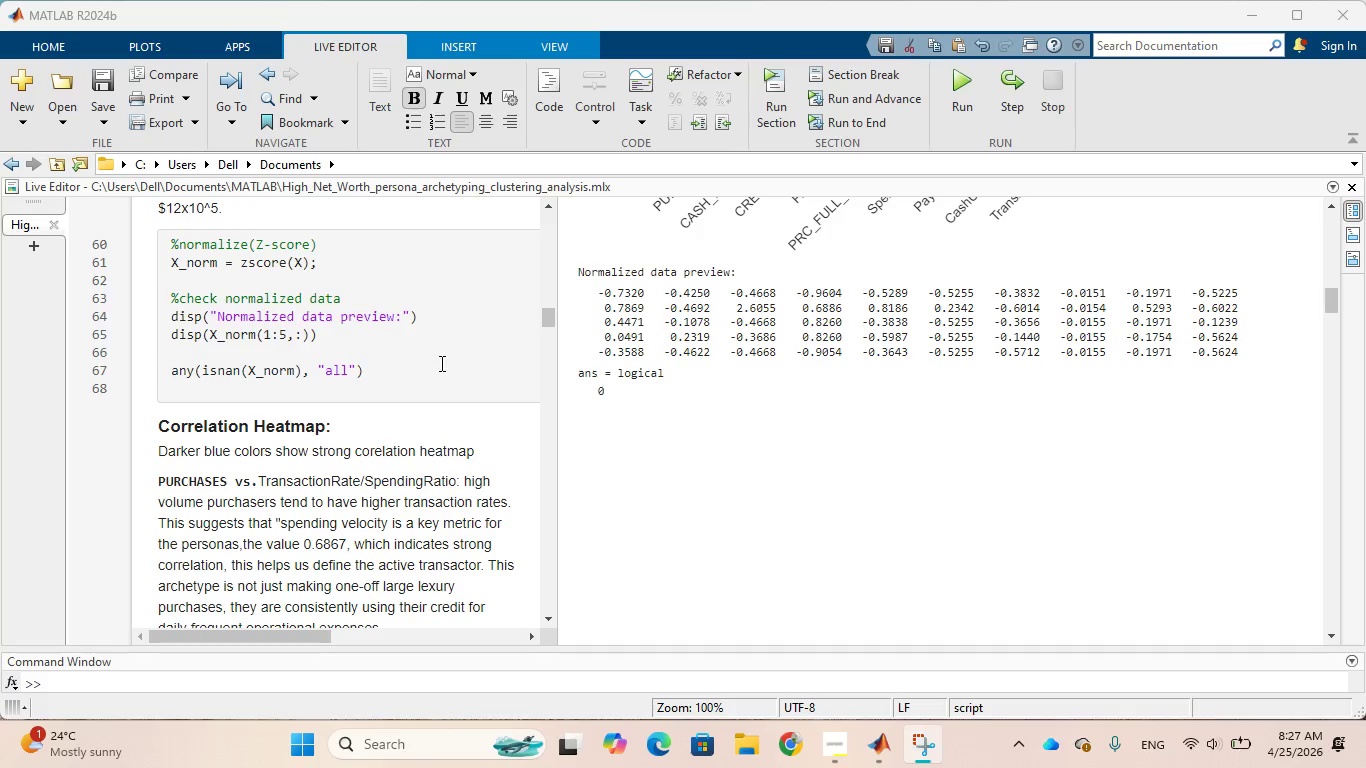 
scroll: coordinate [769, 531], scroll_direction: down, amount: 23.0
 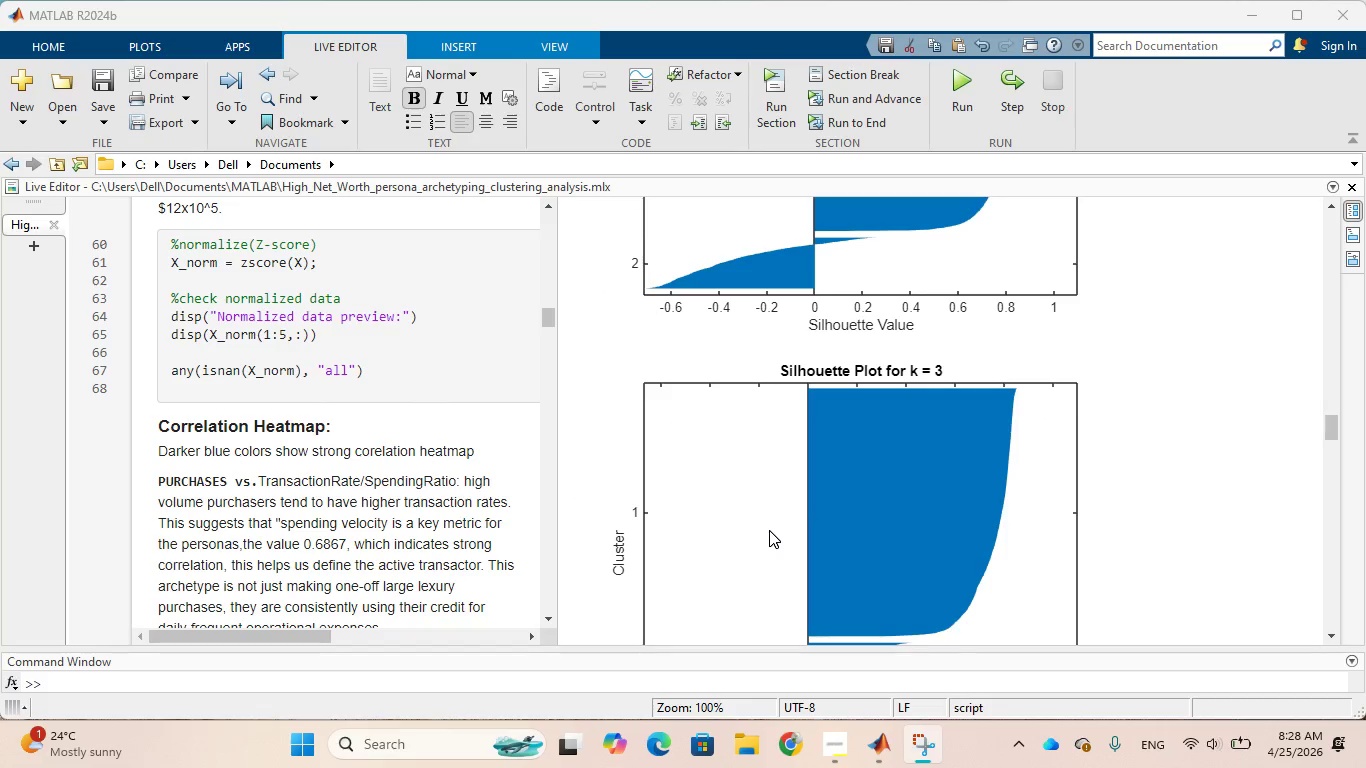 
scroll: coordinate [769, 530], scroll_direction: up, amount: 2.0
 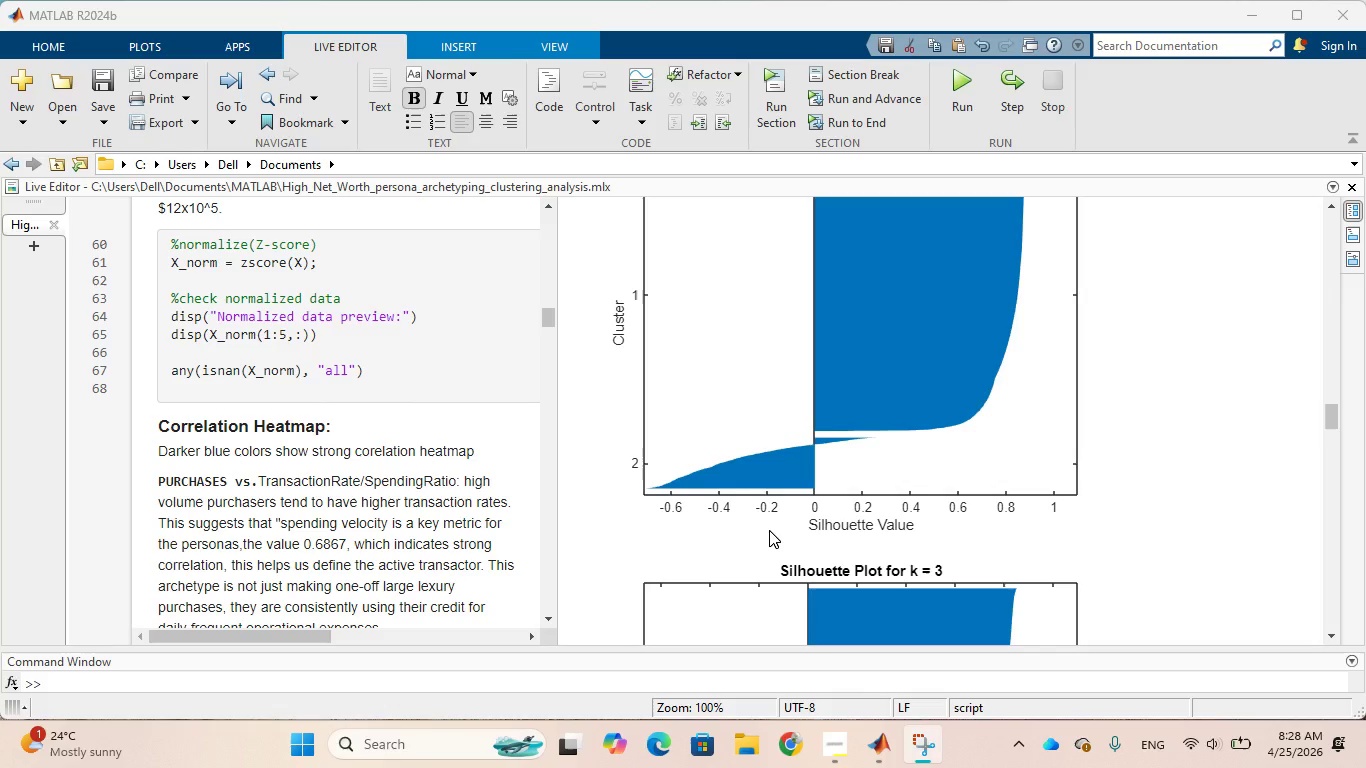 
wait(7.34)
 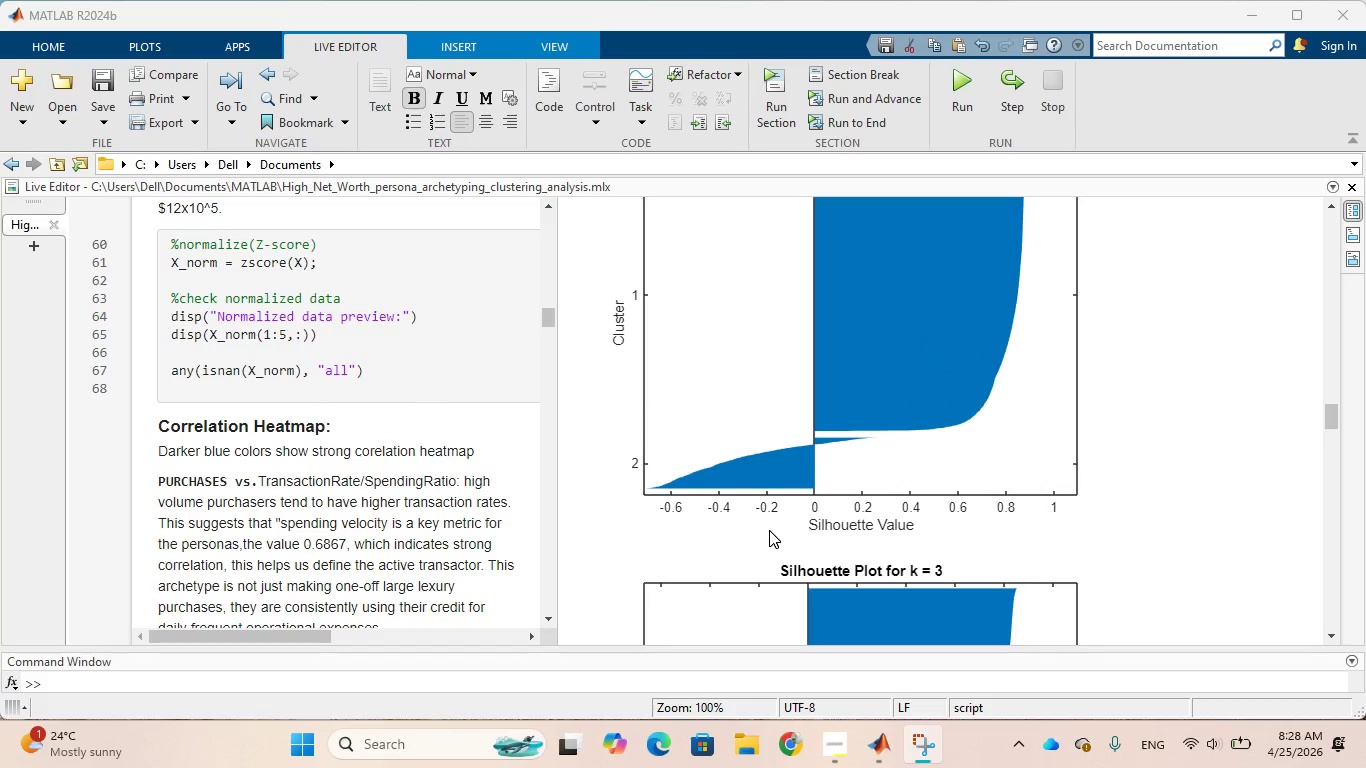 
scroll: coordinate [777, 500], scroll_direction: down, amount: 1.0
 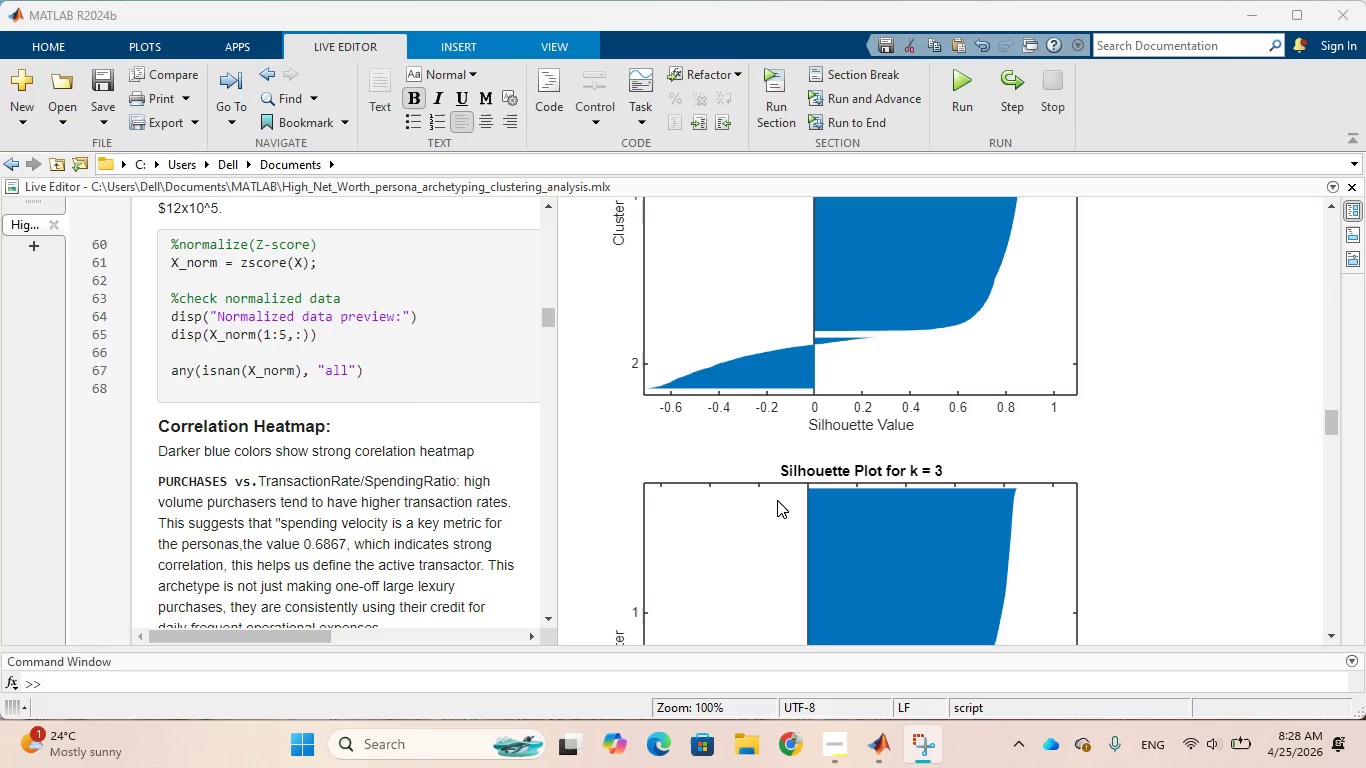 
wait(7.78)
 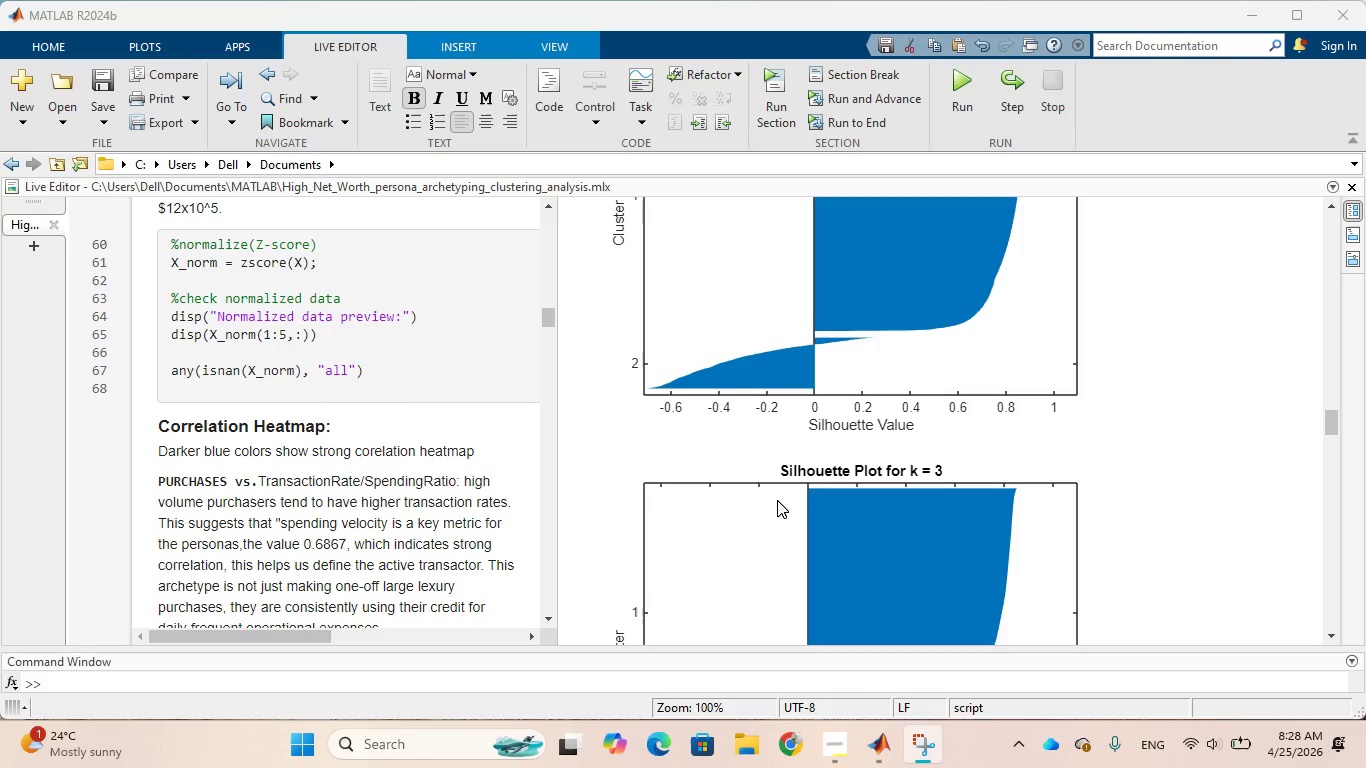 
scroll: coordinate [777, 500], scroll_direction: down, amount: 6.0
 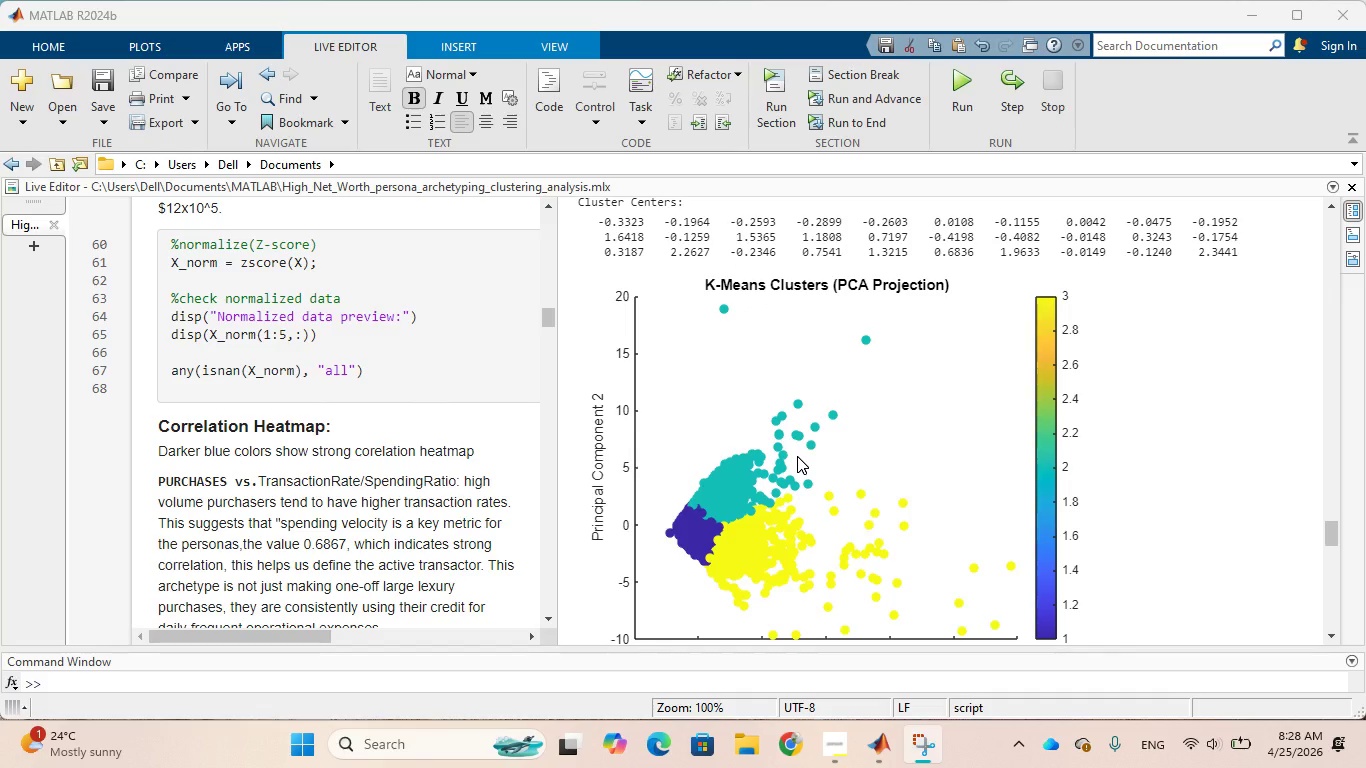 
wait(9.31)
 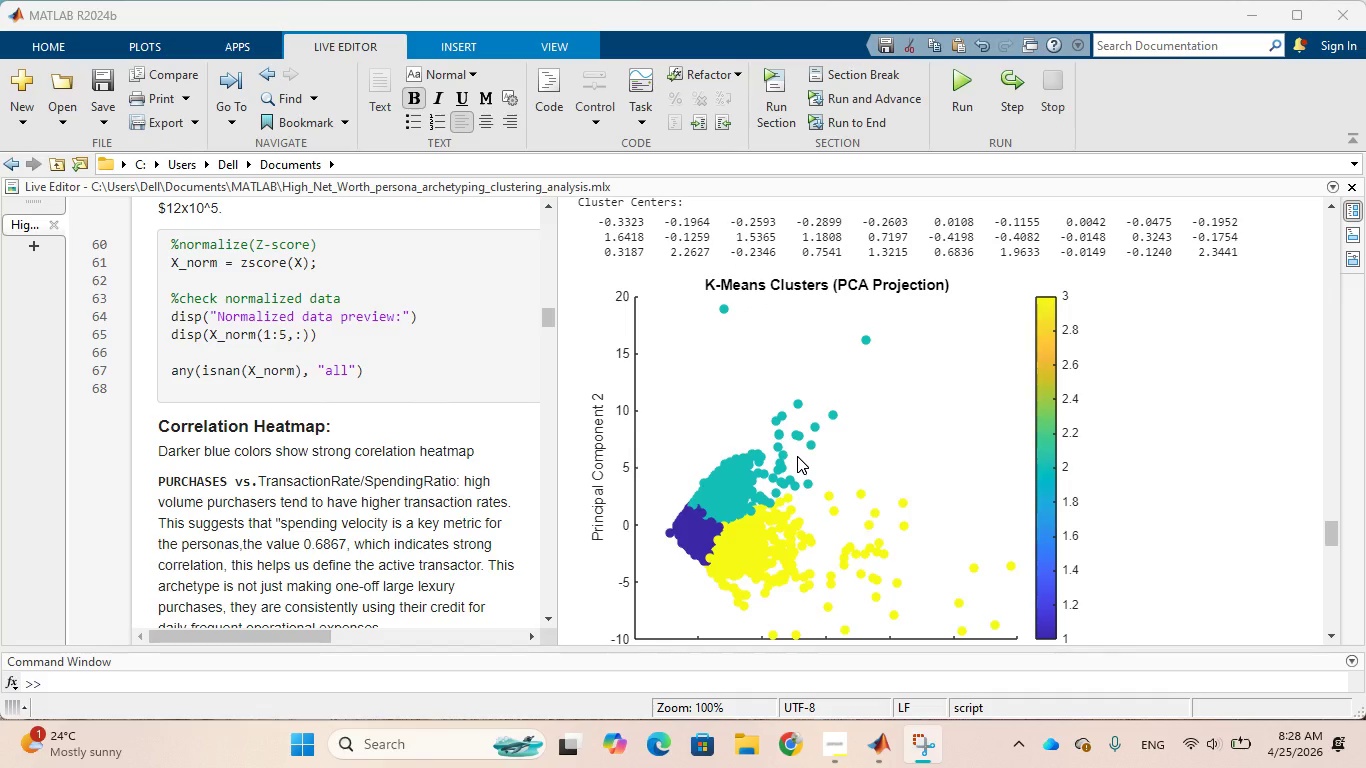 
scroll: coordinate [776, 489], scroll_direction: down, amount: 1.0
 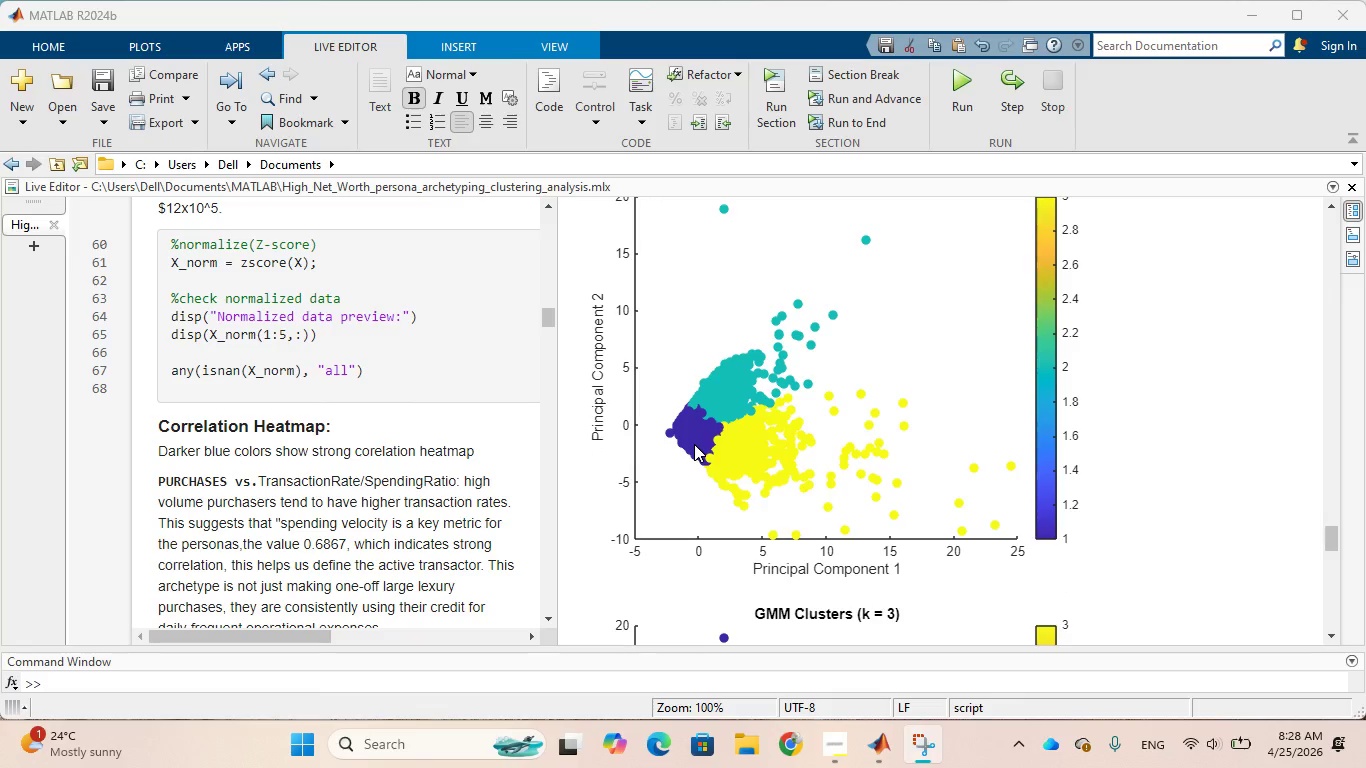 
scroll: coordinate [694, 444], scroll_direction: up, amount: 1.0
 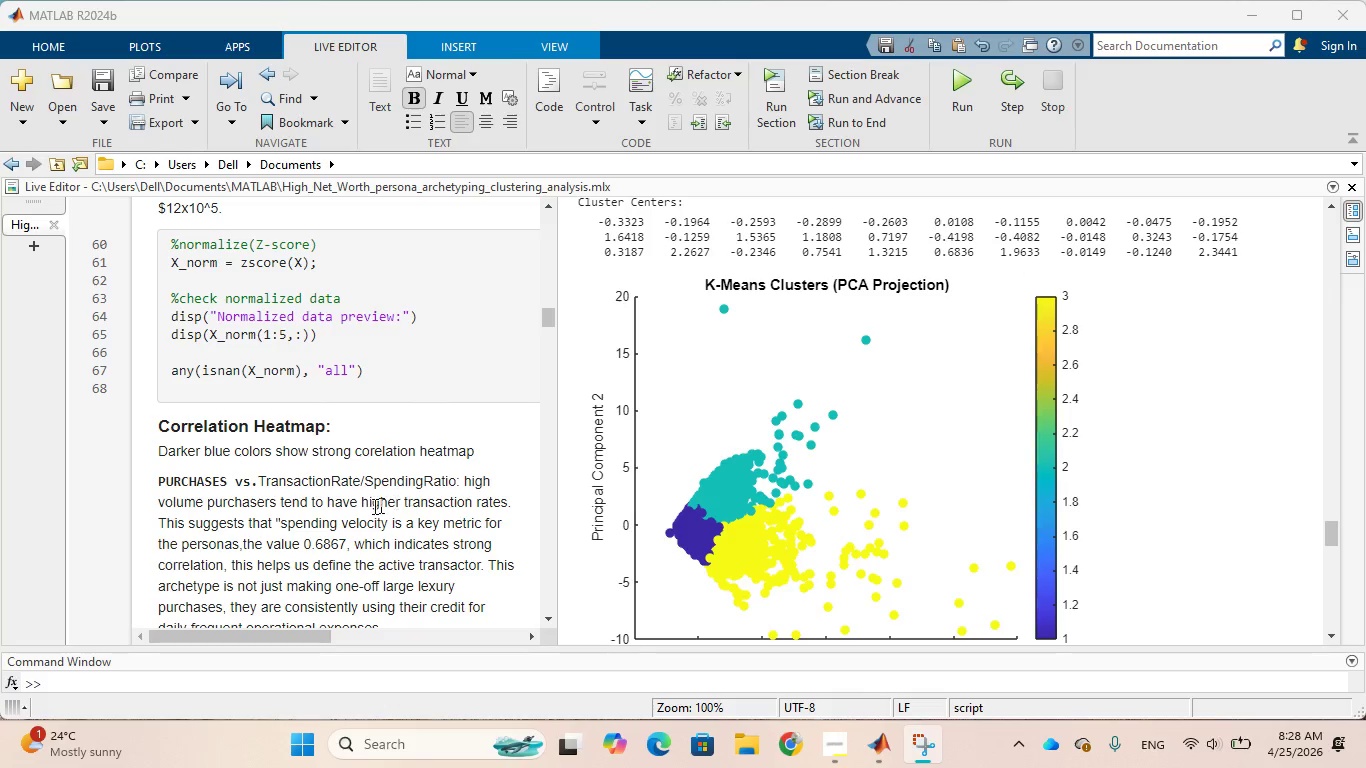 
wait(7.84)
 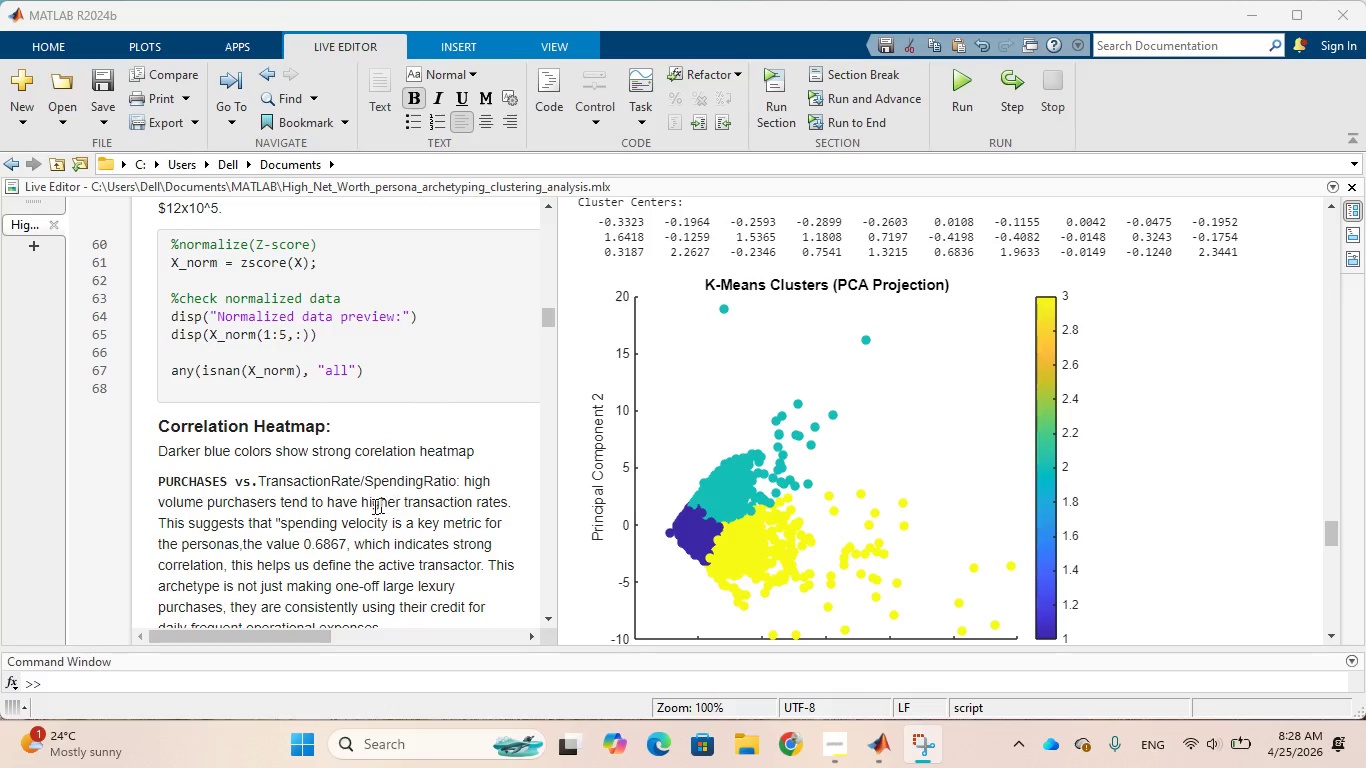 
scroll: coordinate [406, 477], scroll_direction: down, amount: 1.0
 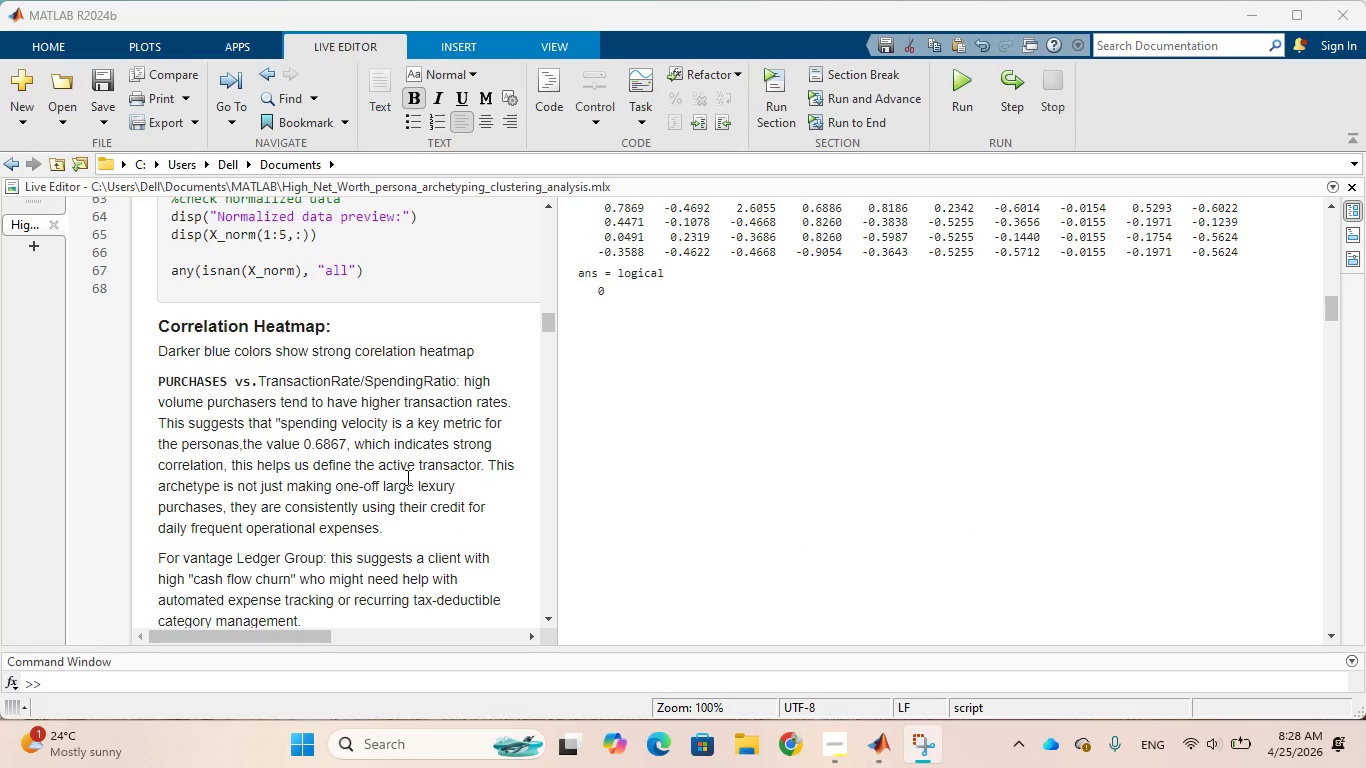 
scroll: coordinate [406, 477], scroll_direction: up, amount: 4.0
 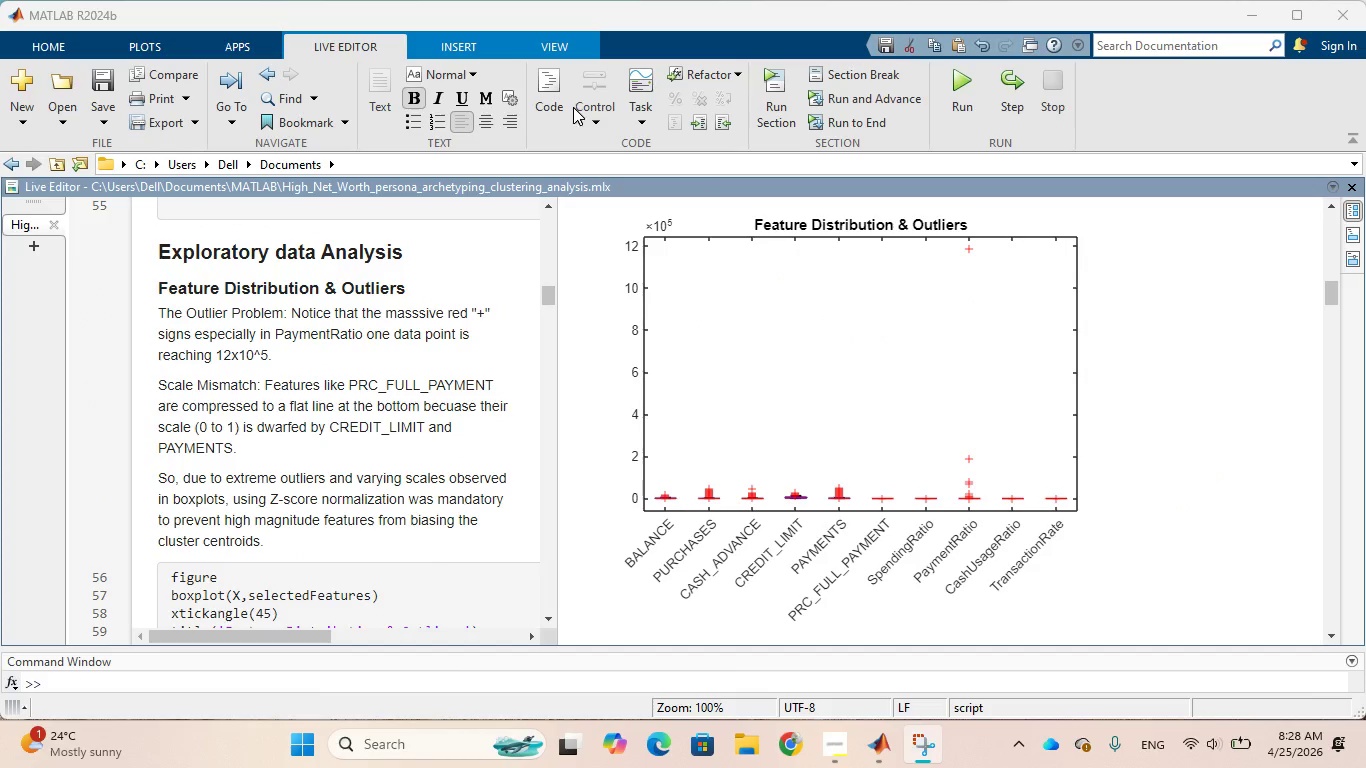 
left_click([574, 28])
 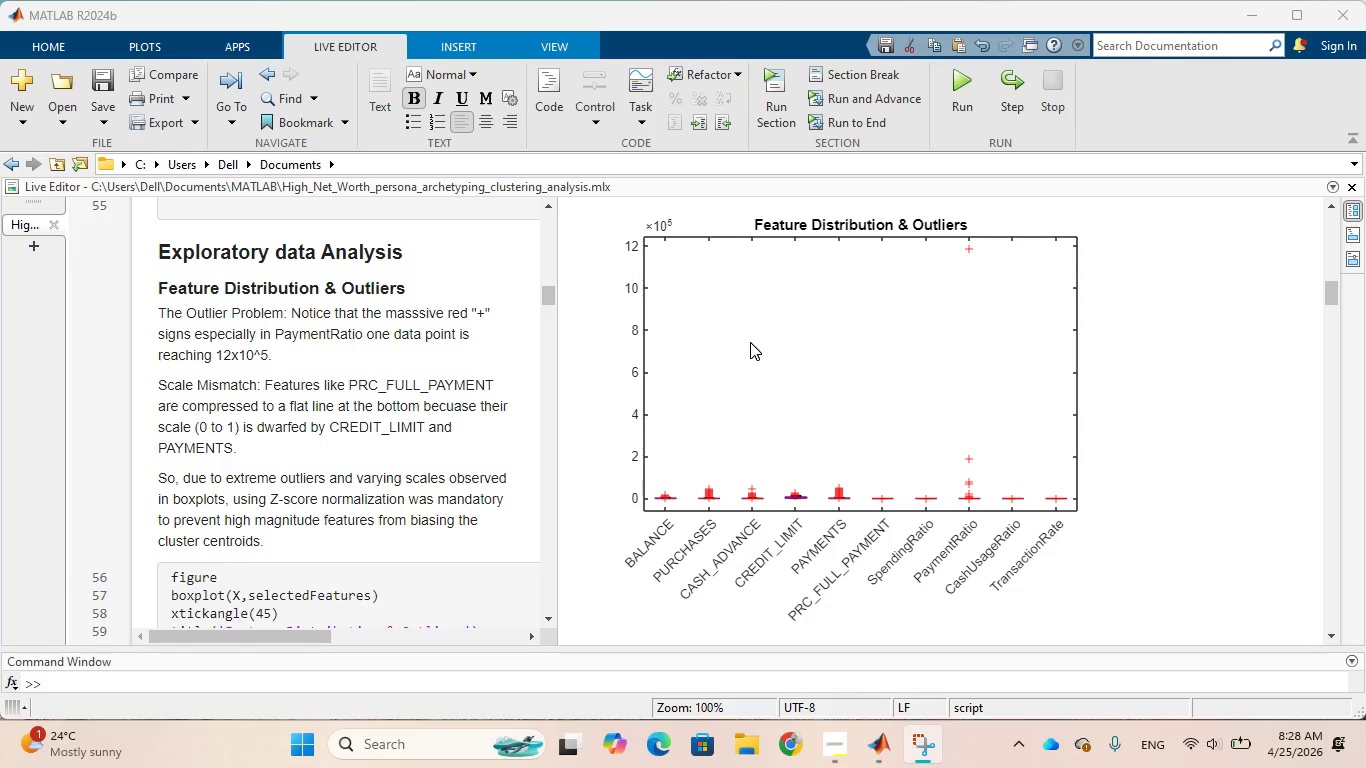 
scroll: coordinate [750, 342], scroll_direction: down, amount: 3.0
 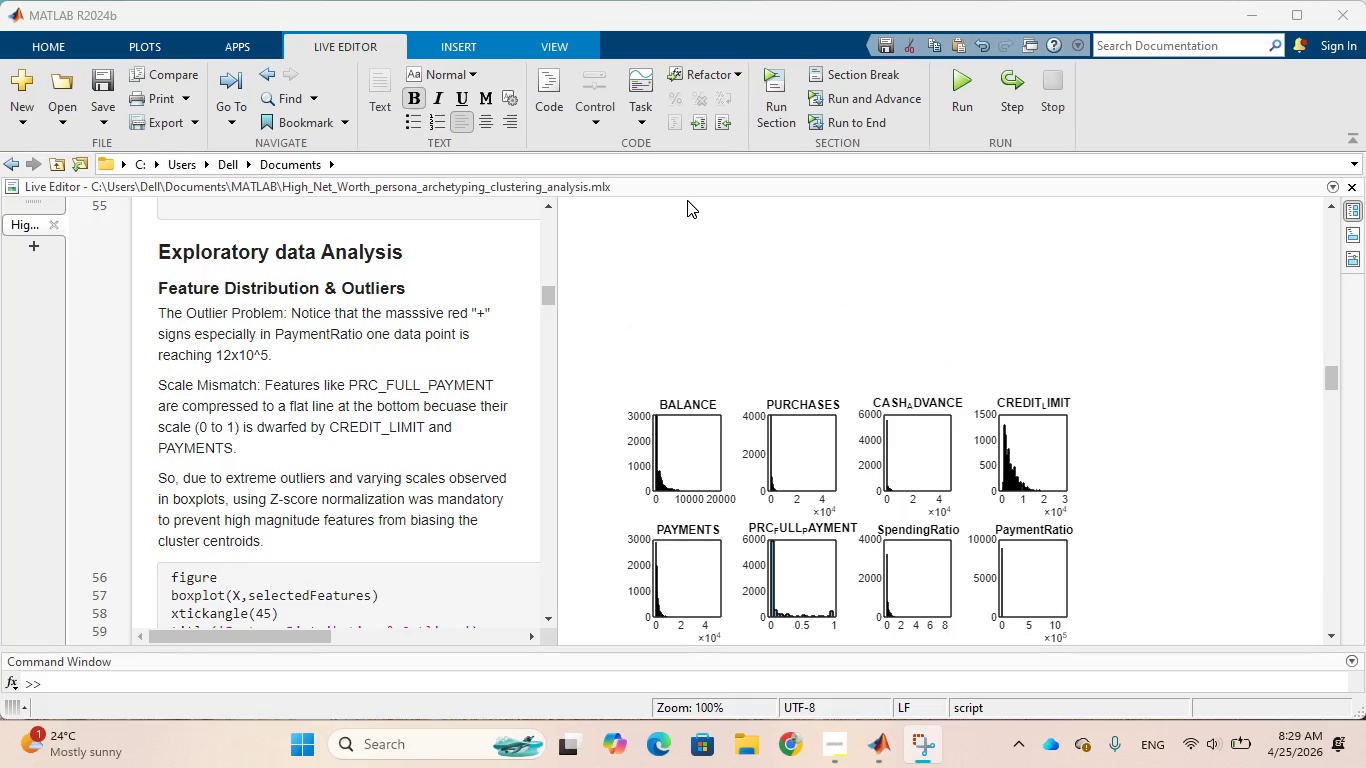 
left_click([608, 38])
 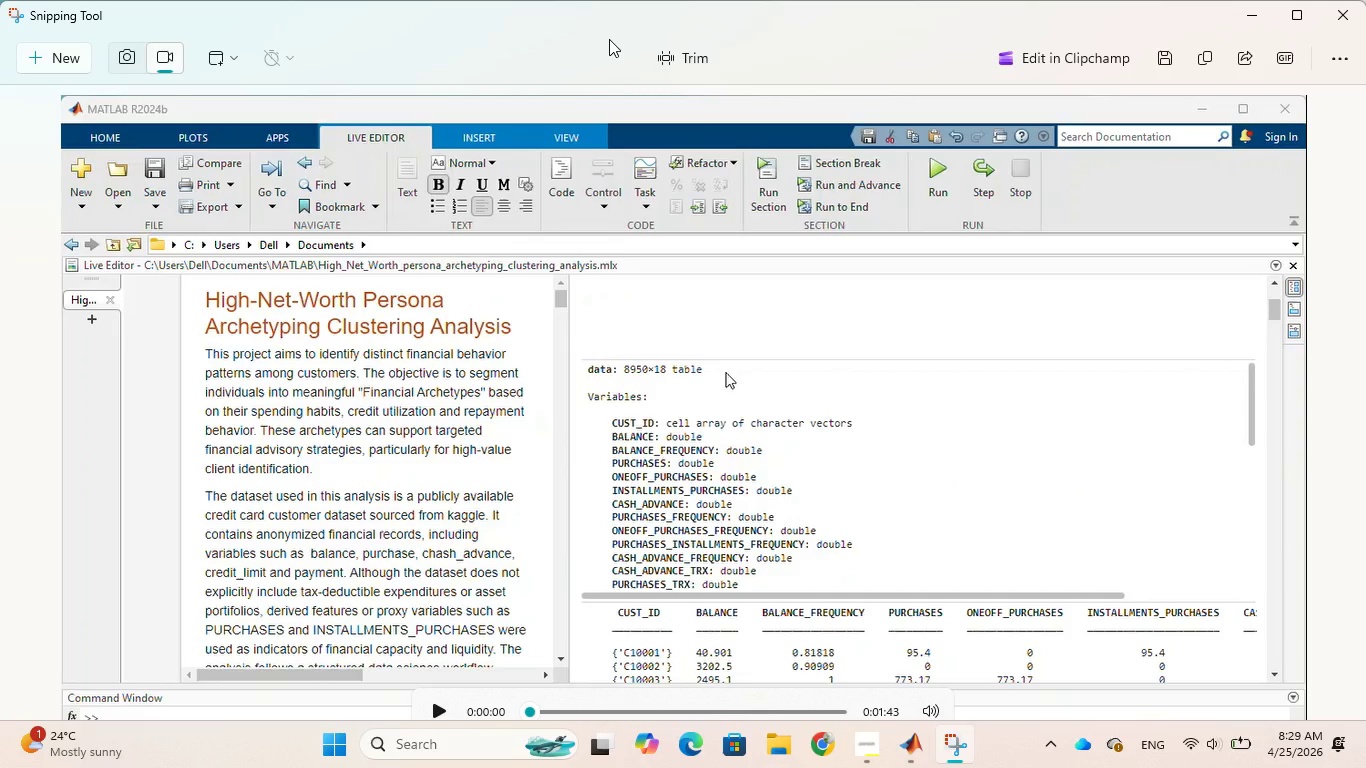 
wait(54.66)
 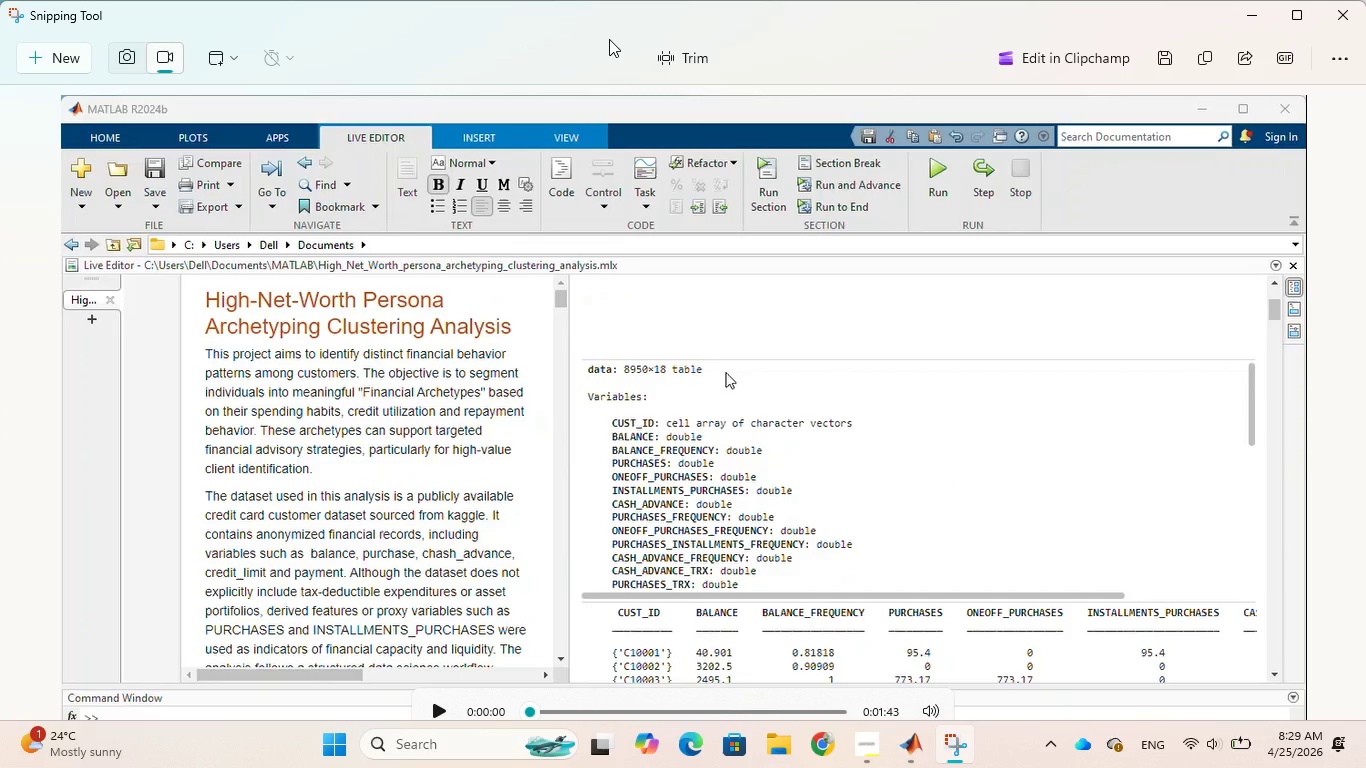 
scroll: coordinate [655, 410], scroll_direction: up, amount: 10.0
 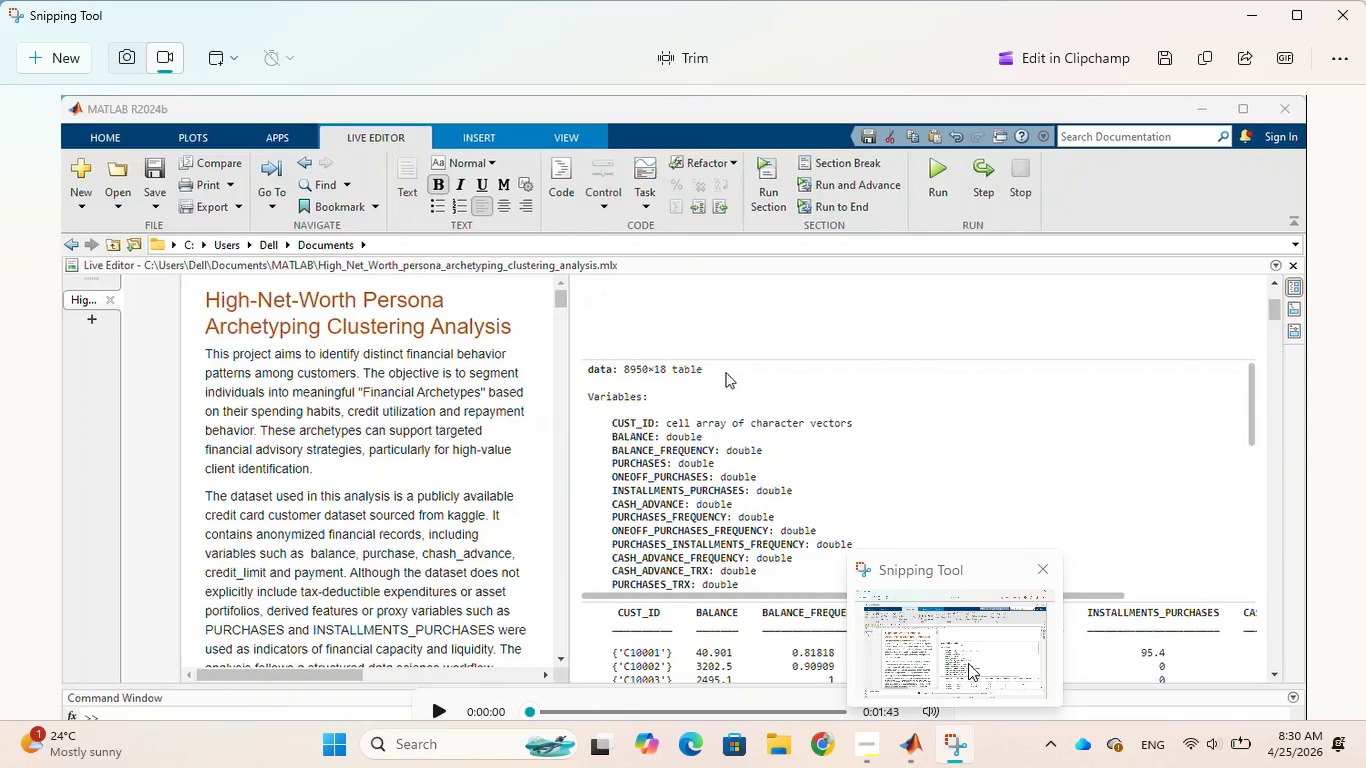 
left_click([968, 663])
 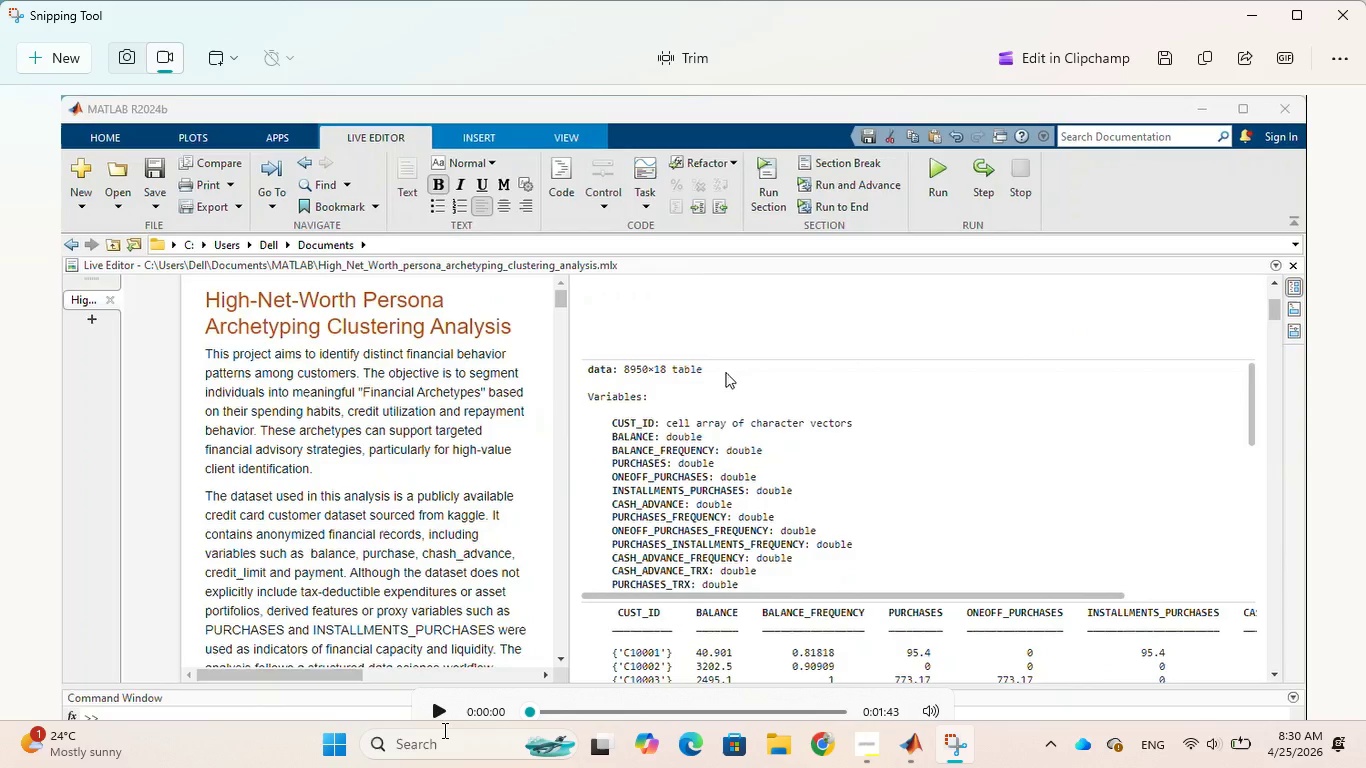 
left_click([444, 711])
 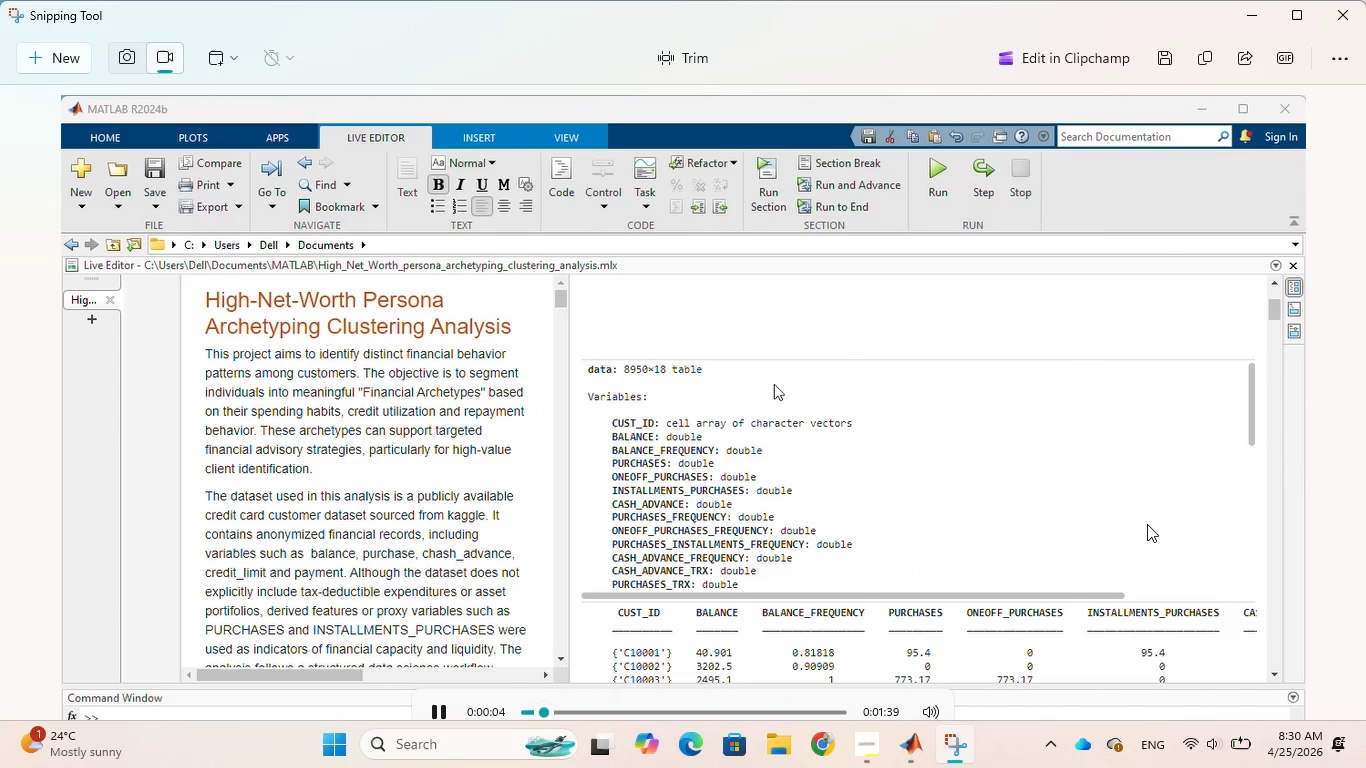 
wait(7.78)
 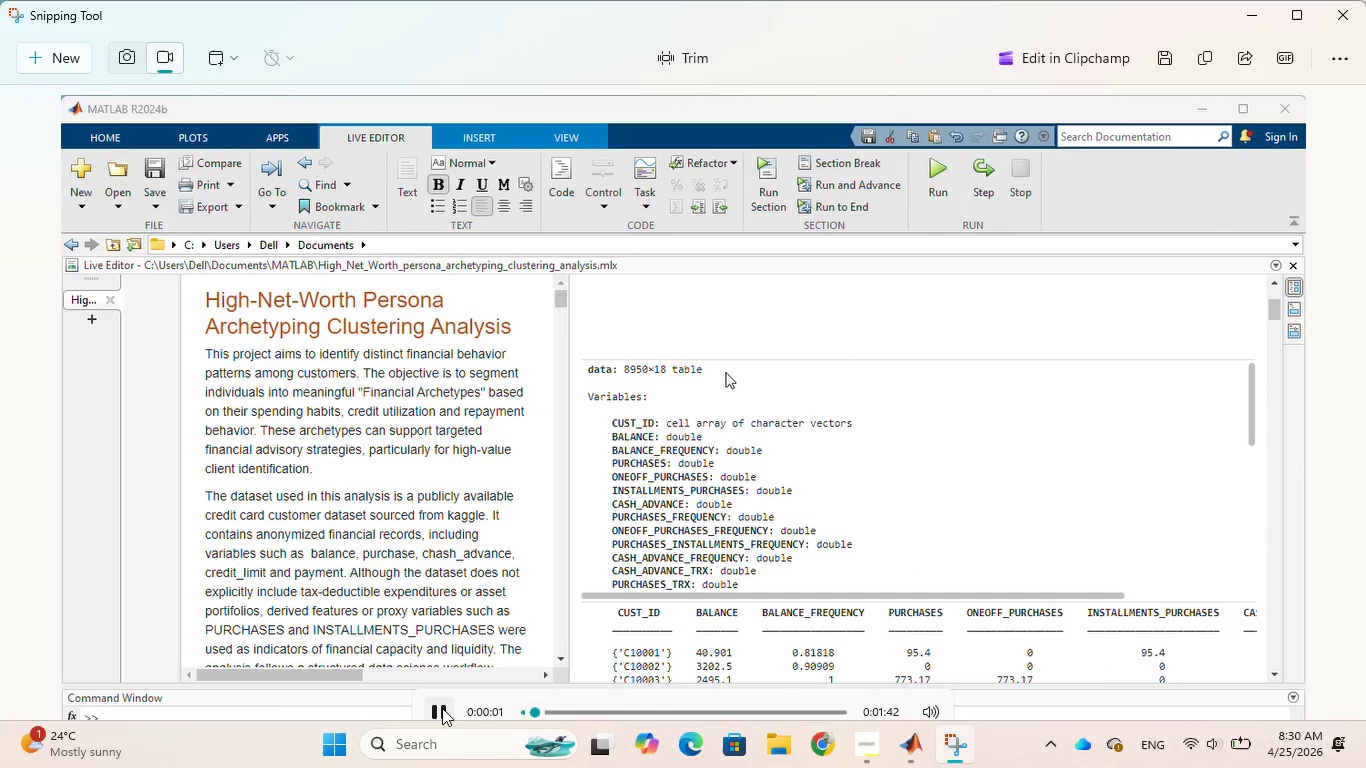 
left_click([1212, 750])
 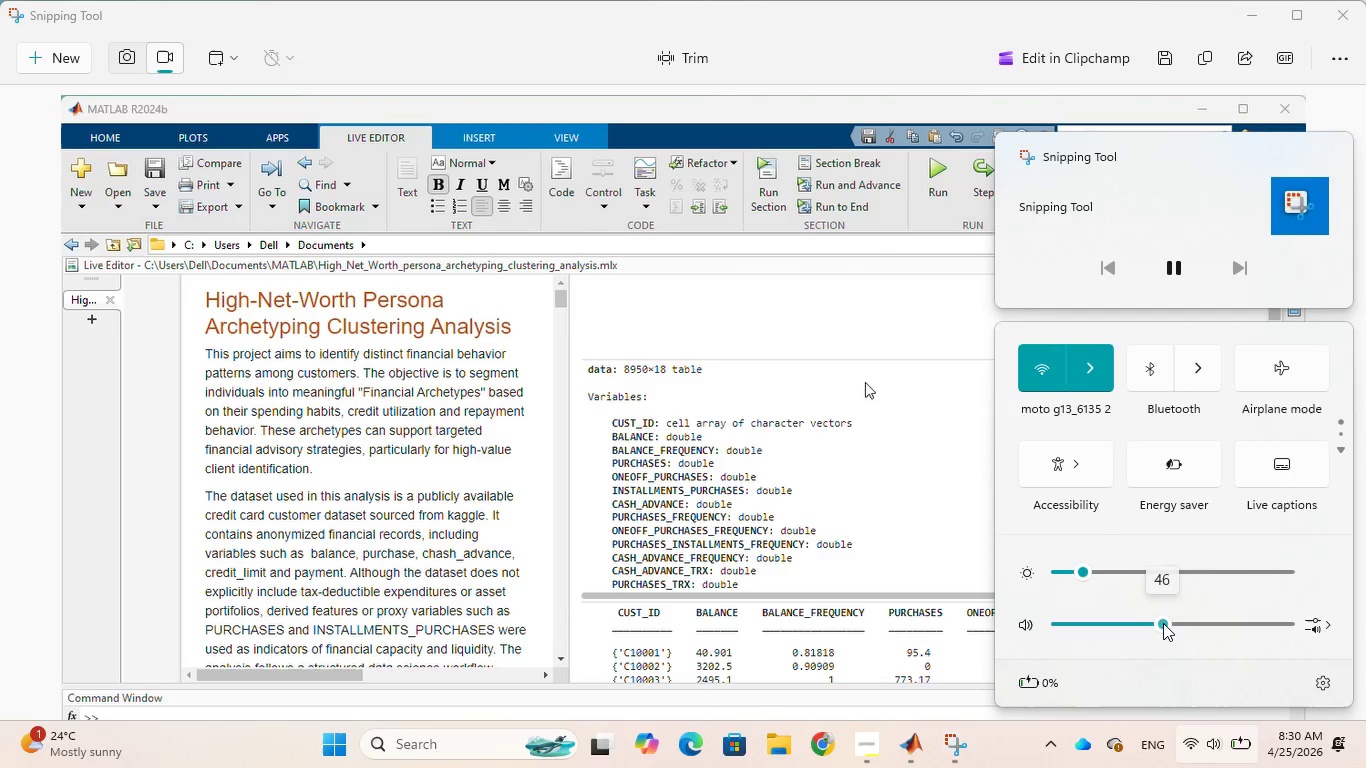 
wait(9.22)
 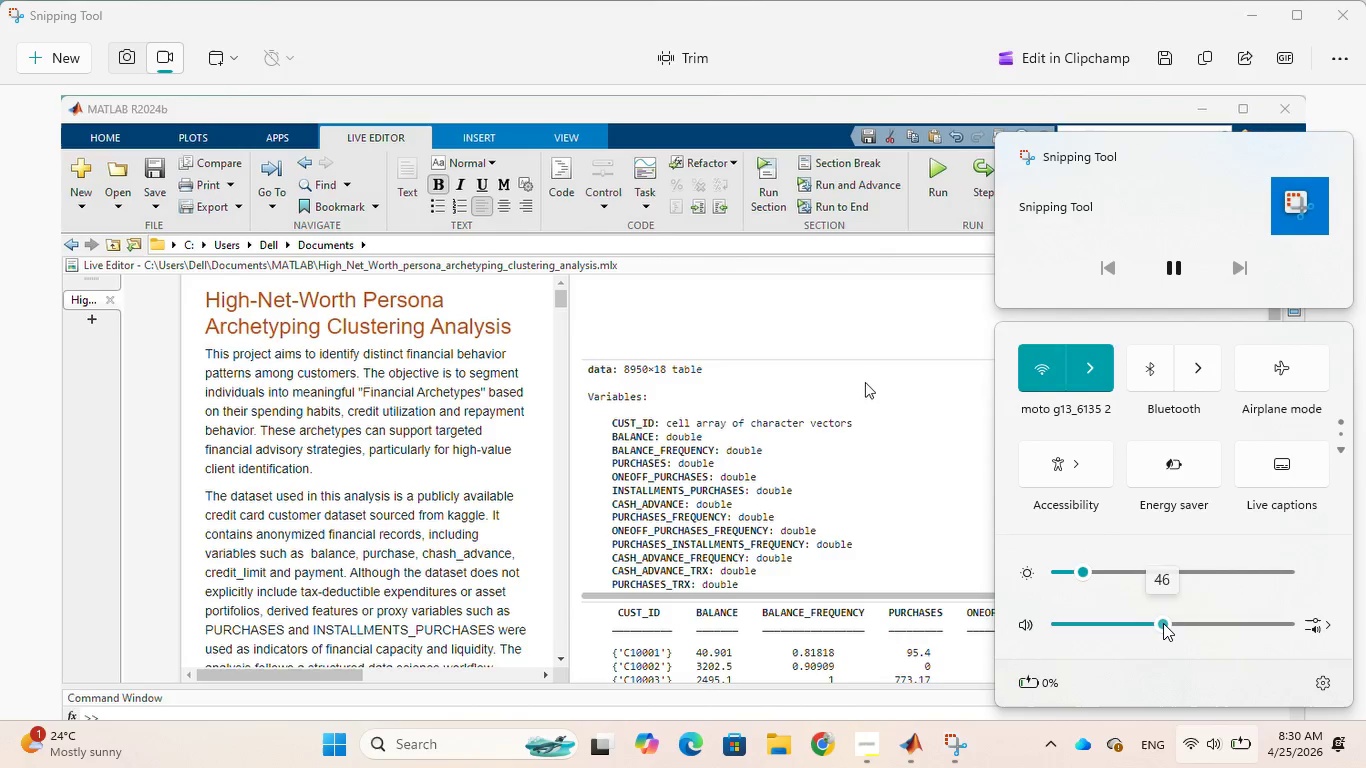 
left_click([1253, 622])
 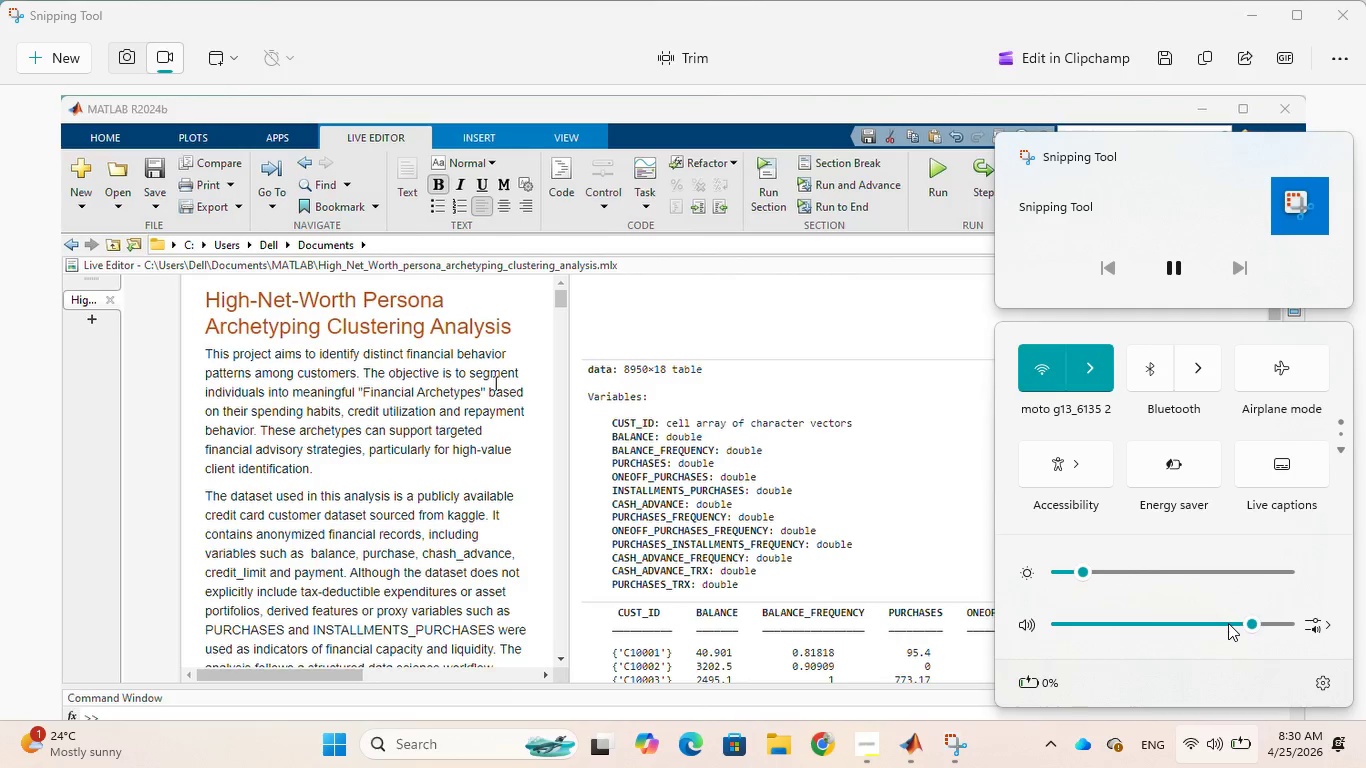 
wait(9.28)
 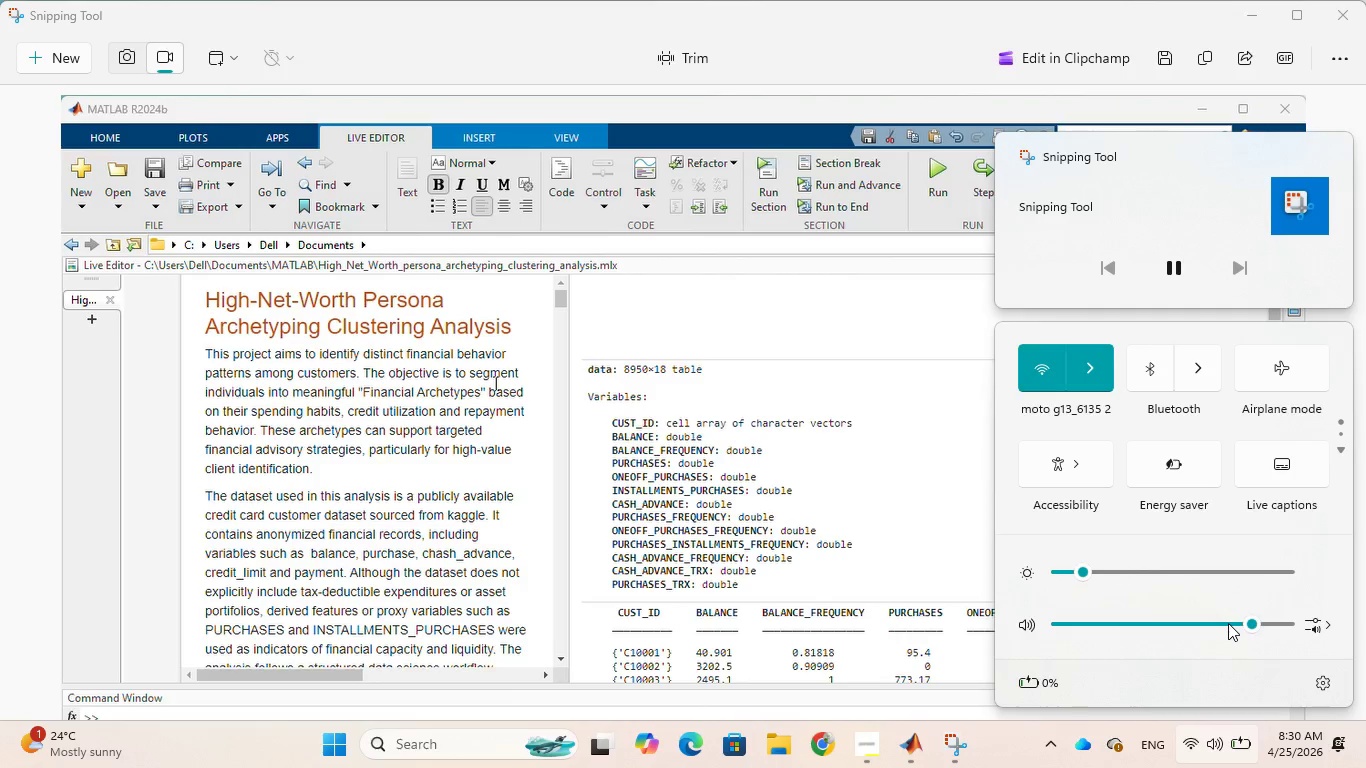 
left_click([1287, 623])
 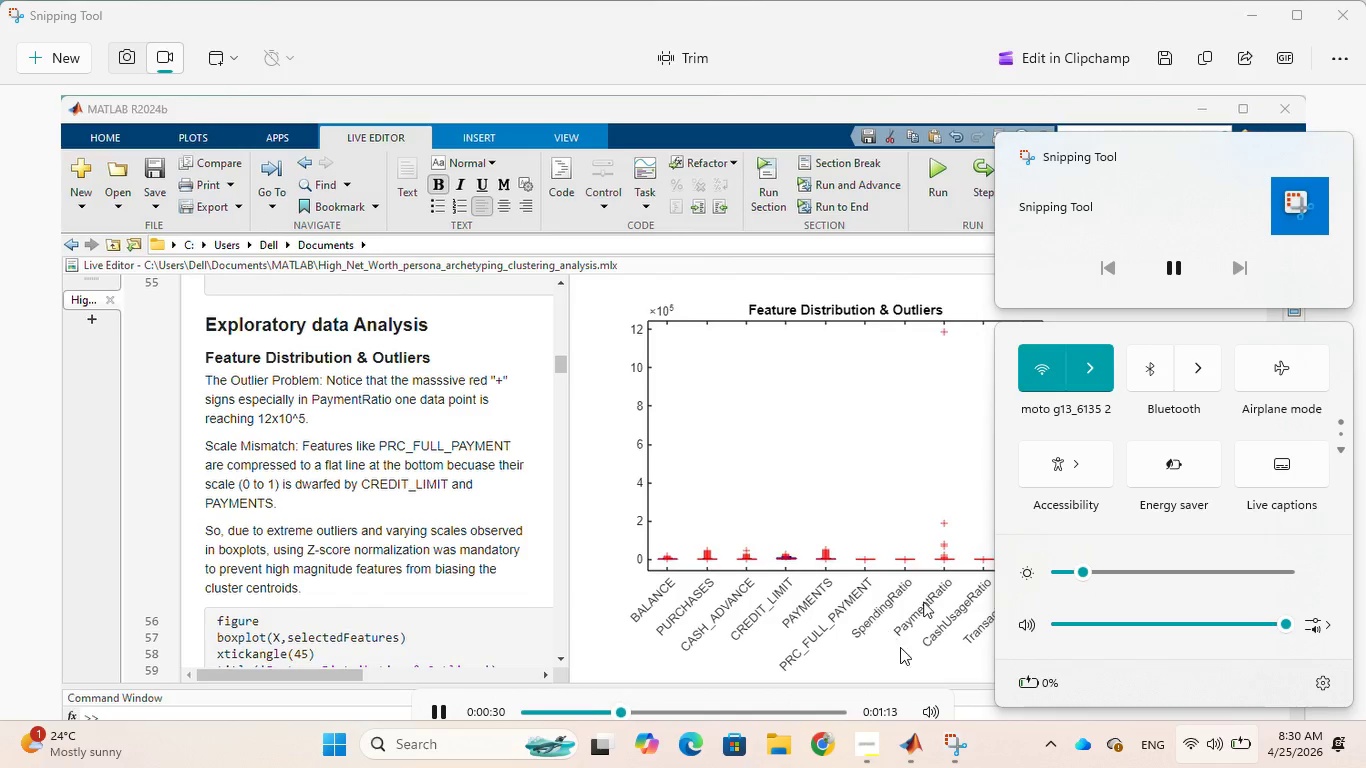 
wait(7.05)
 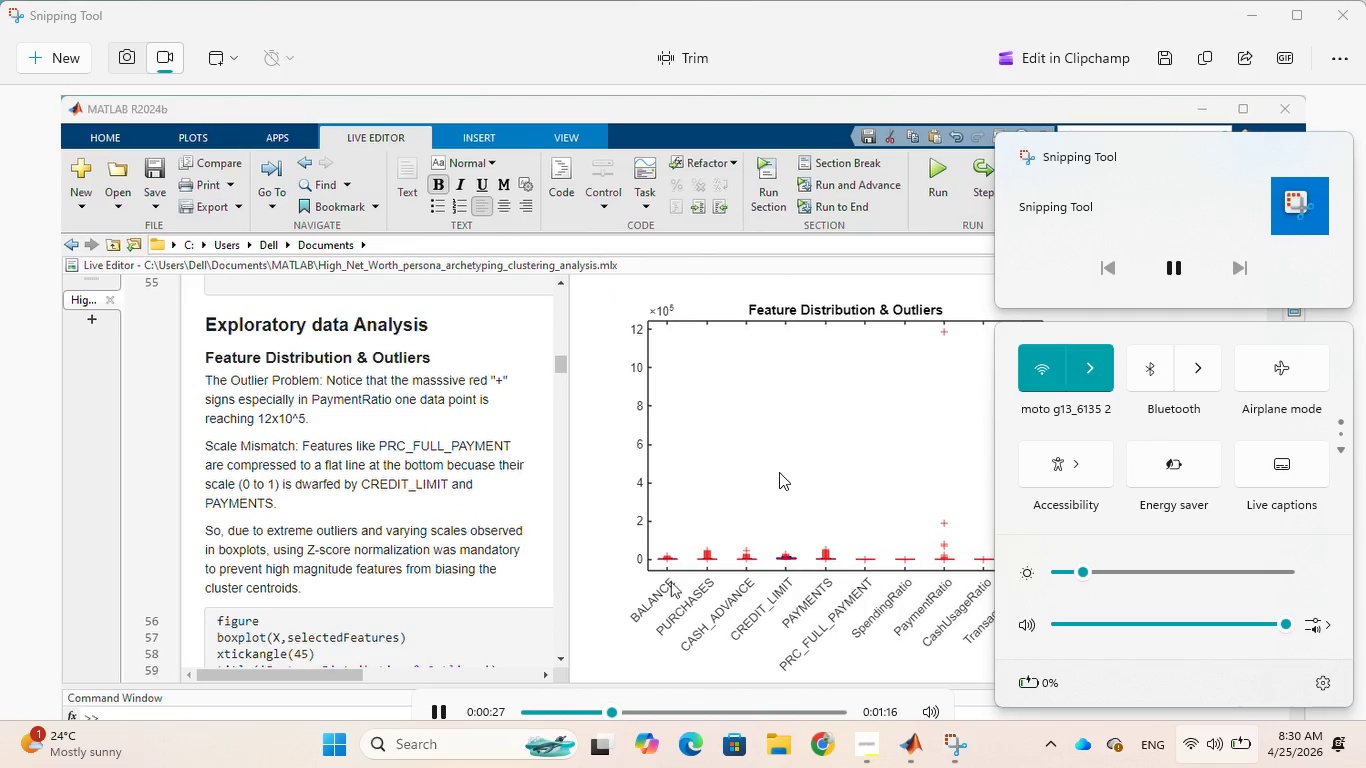 
left_click([931, 712])
 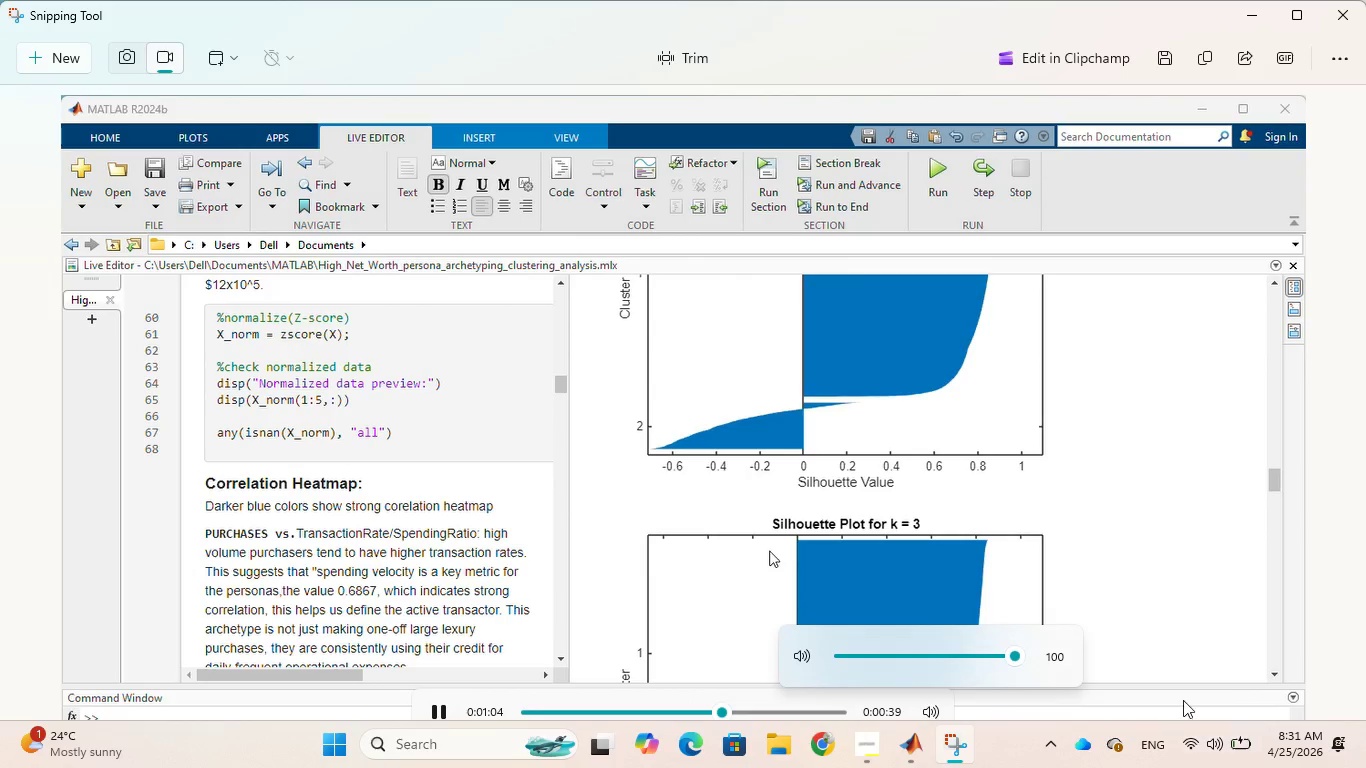 
wait(37.34)
 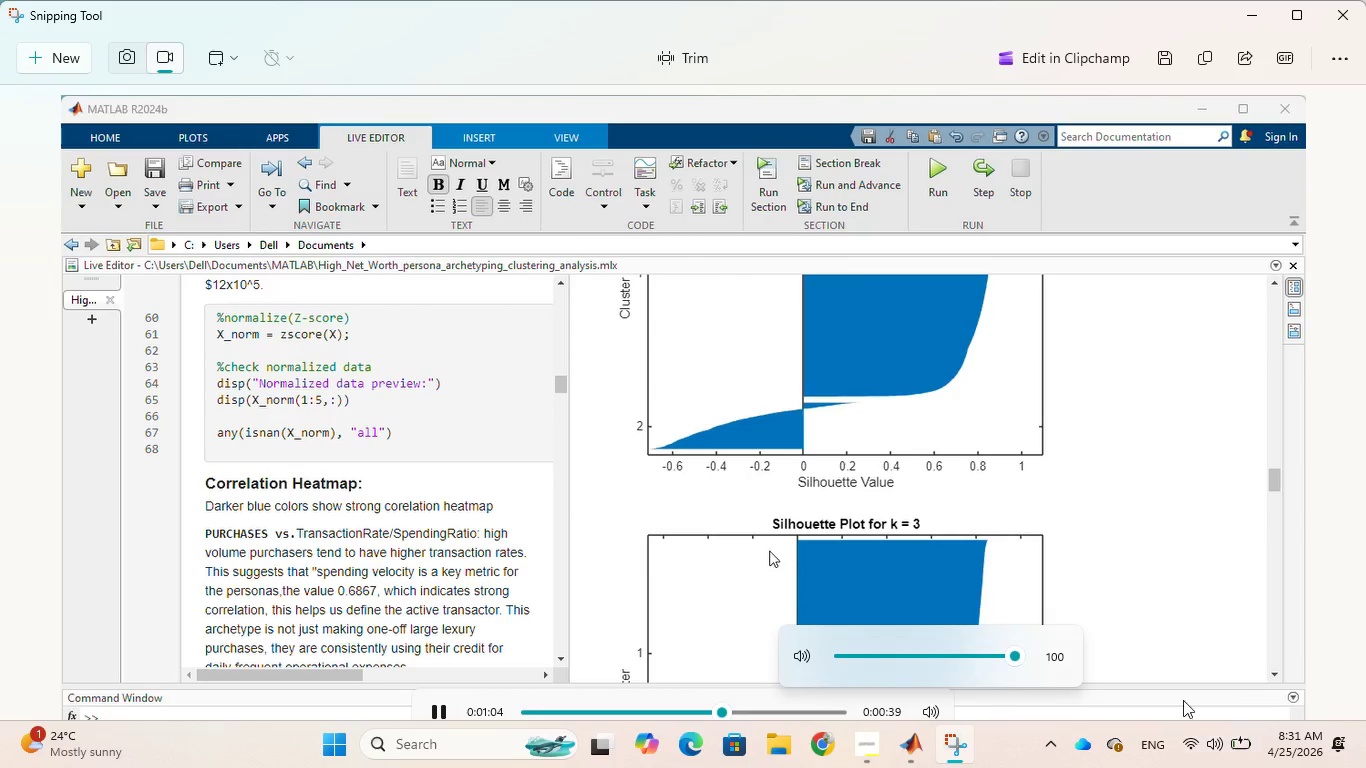 
left_click([931, 708])
 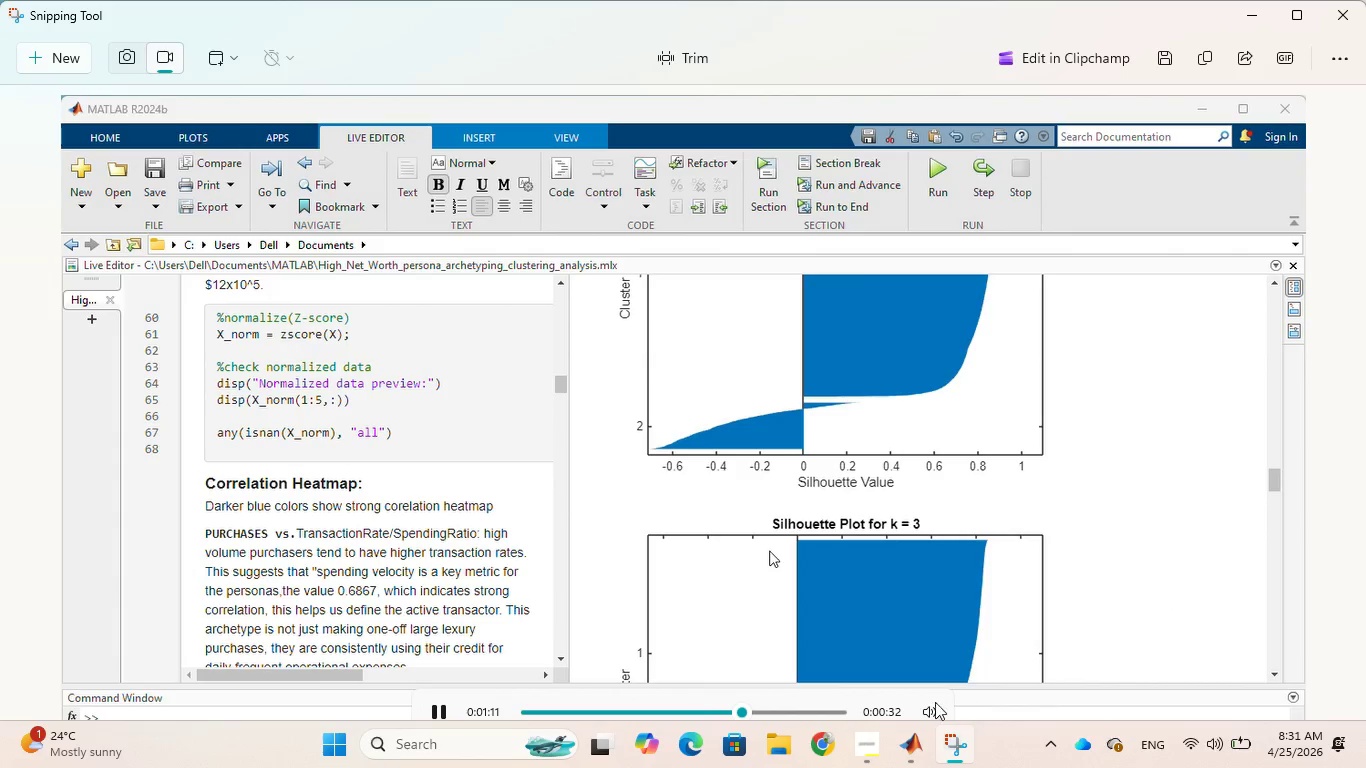 
left_click([929, 711])
 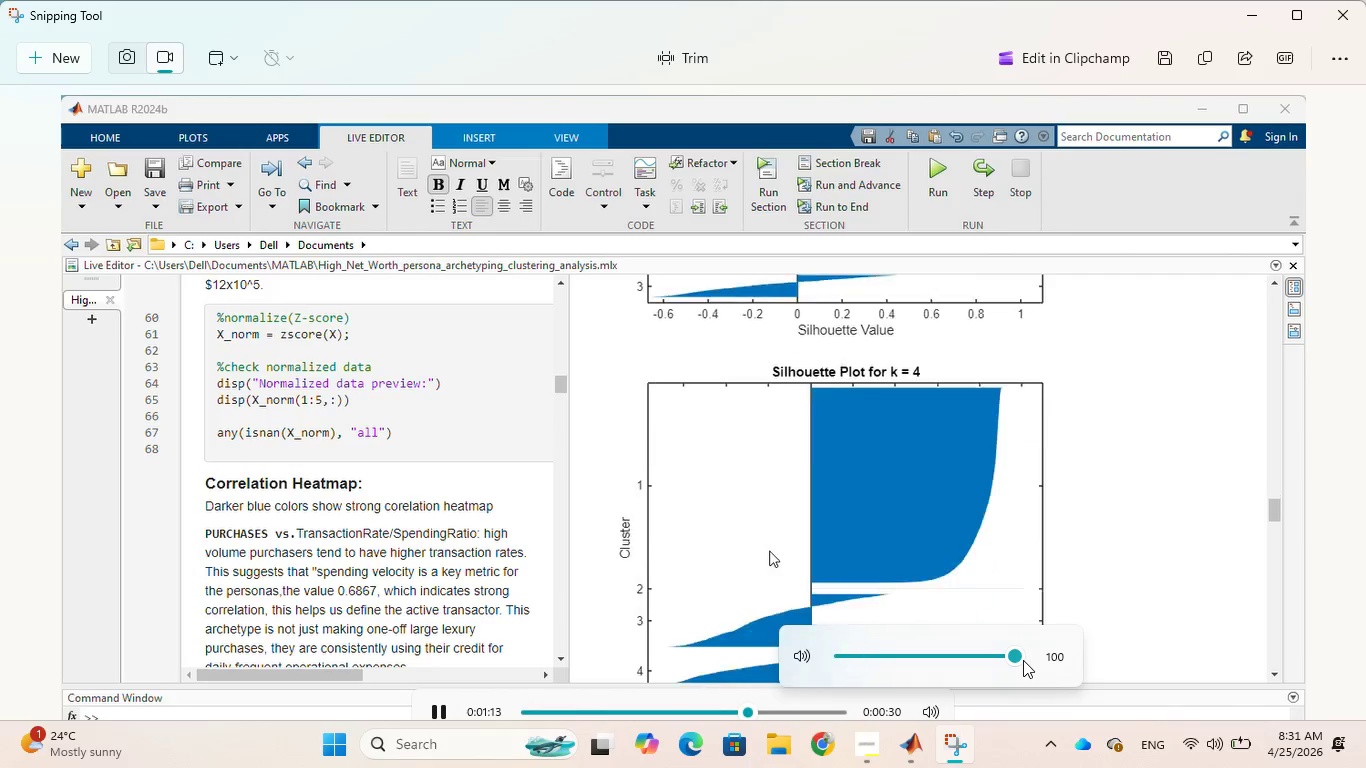 
left_click([1024, 659])
 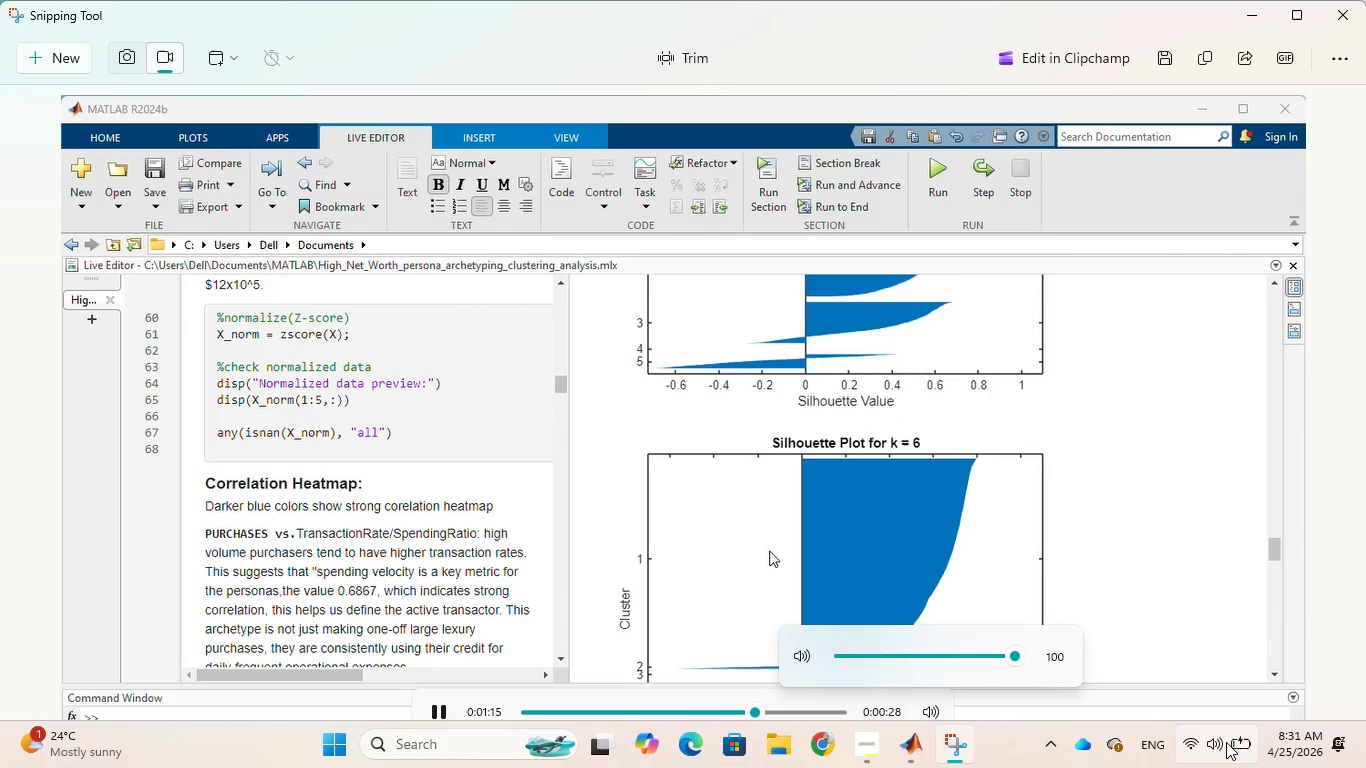 
left_click([1218, 746])
 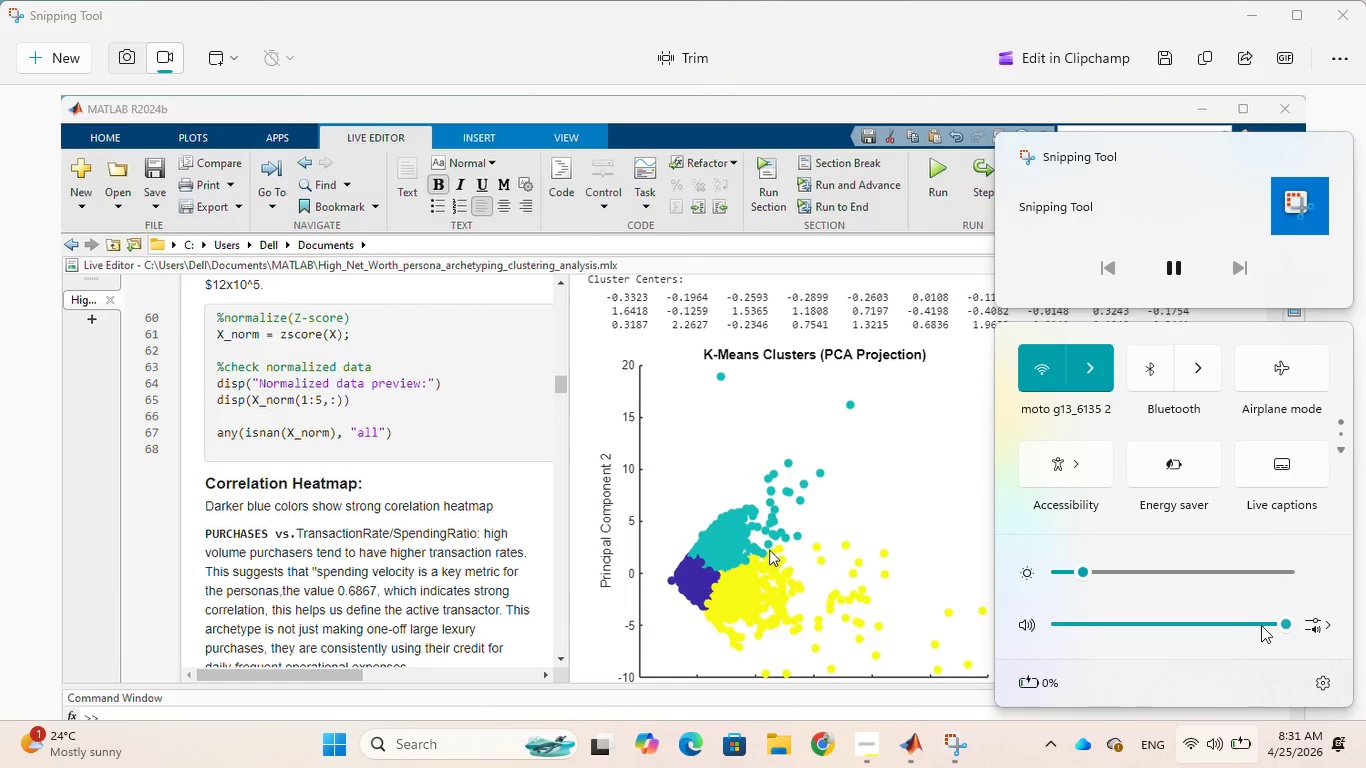 
left_click([1319, 630])
 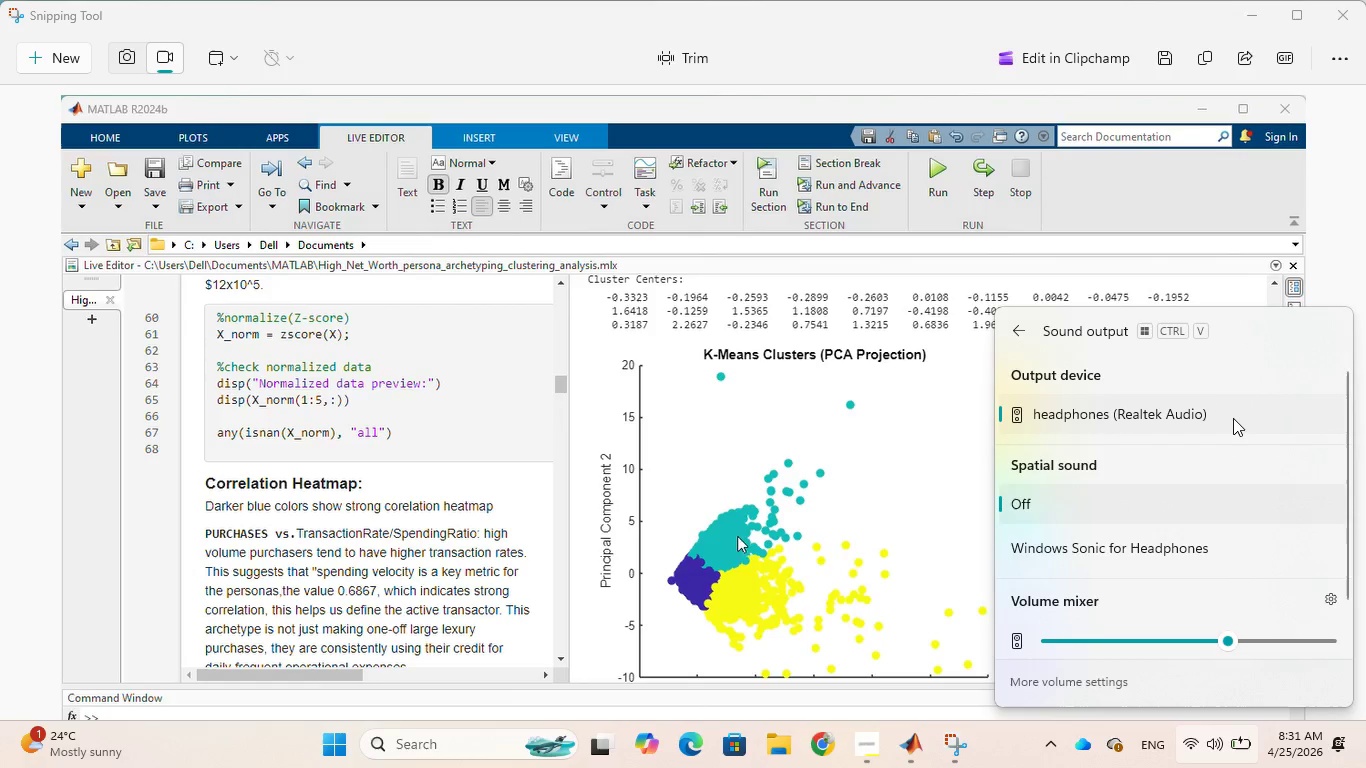 
wait(7.62)
 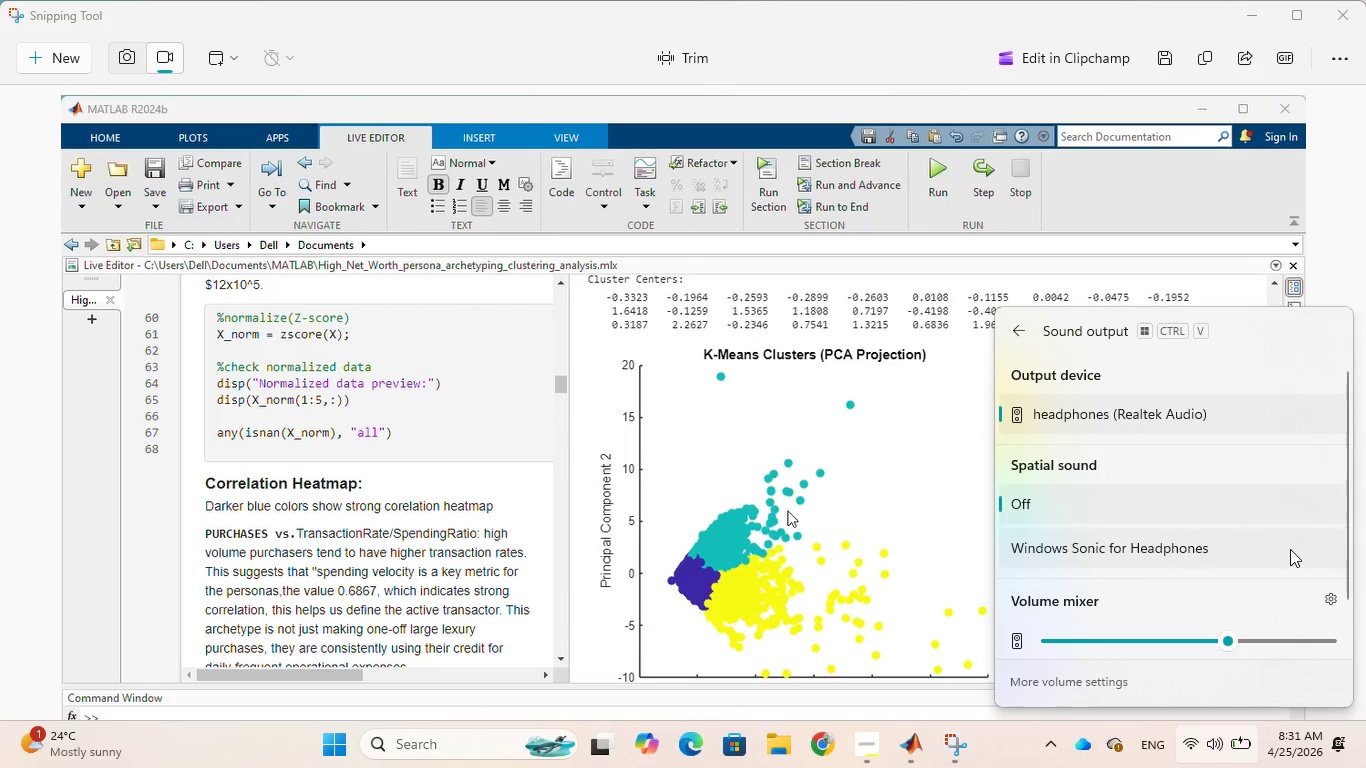 
scroll: coordinate [1233, 417], scroll_direction: down, amount: 2.0
 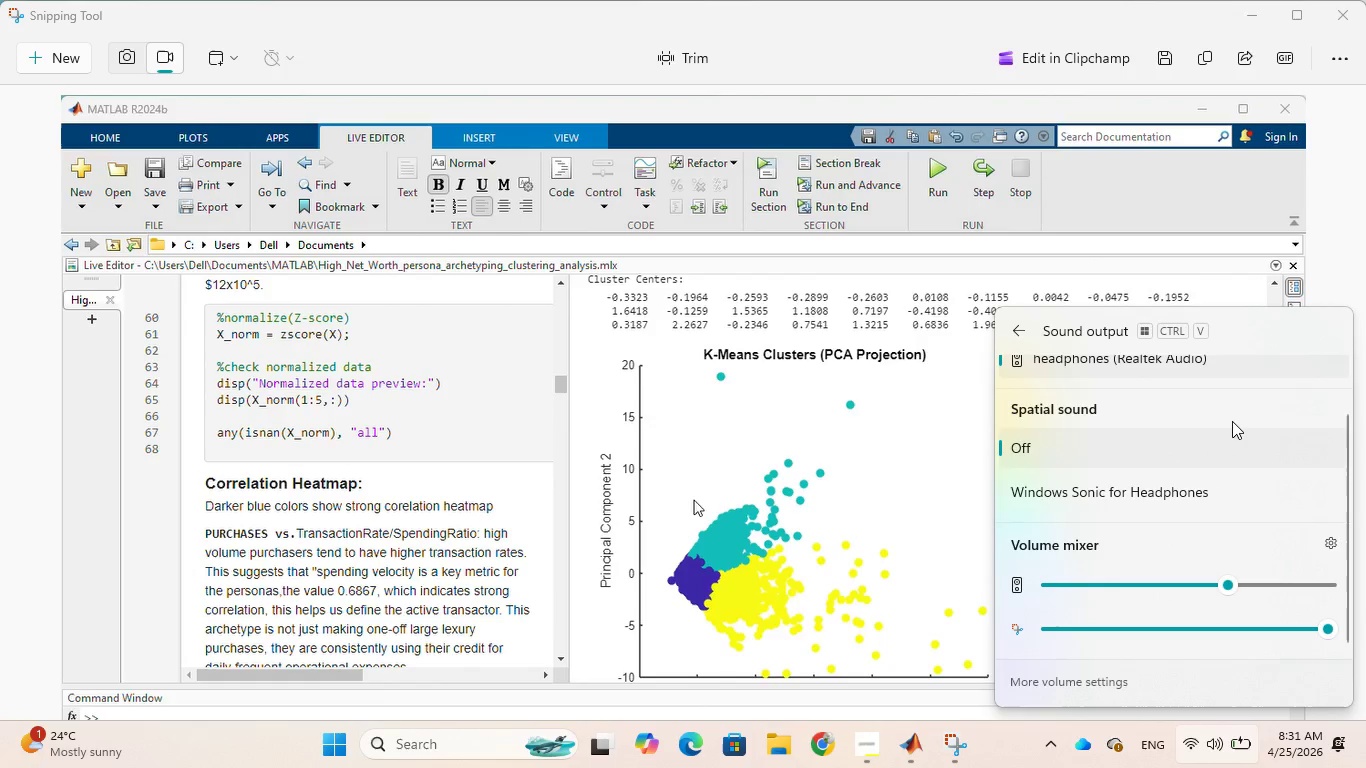 
left_click([1210, 488])
 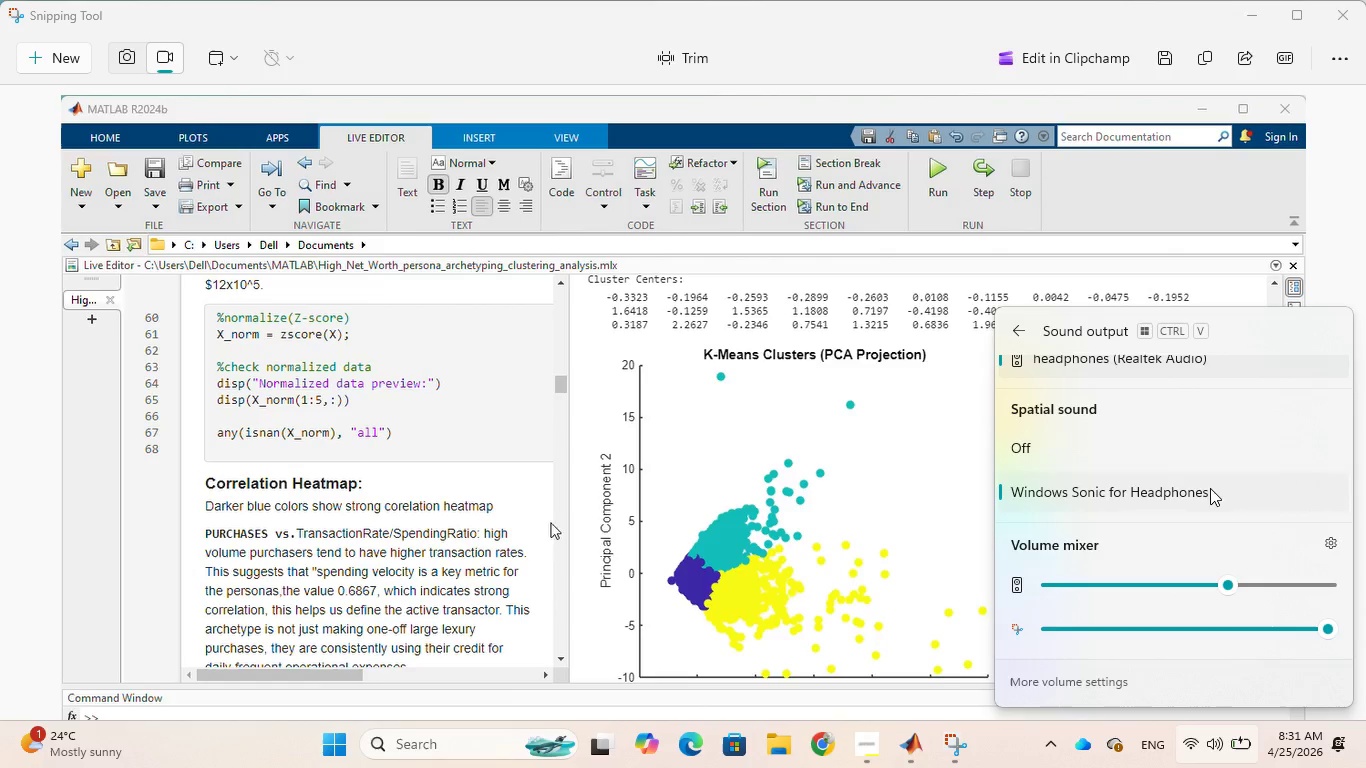 
left_click([1333, 268])
 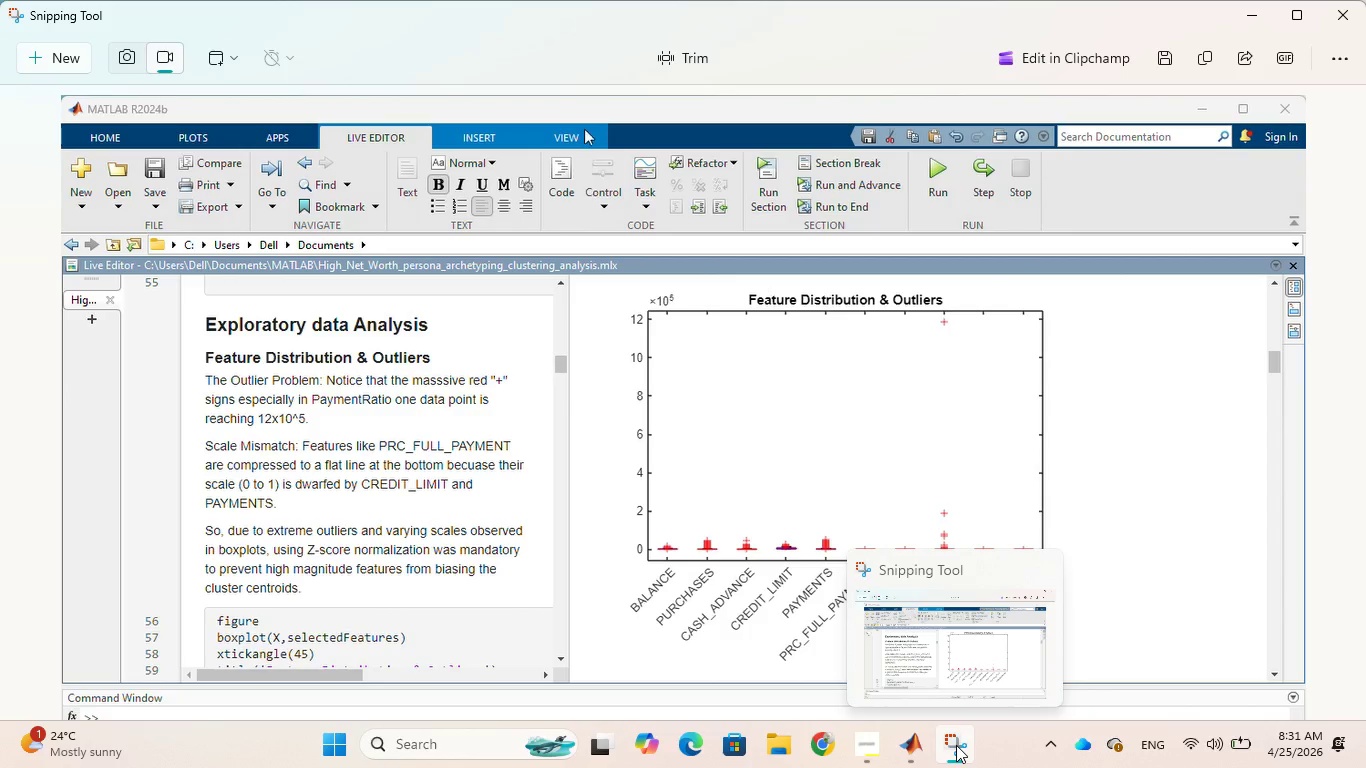 
wait(13.98)
 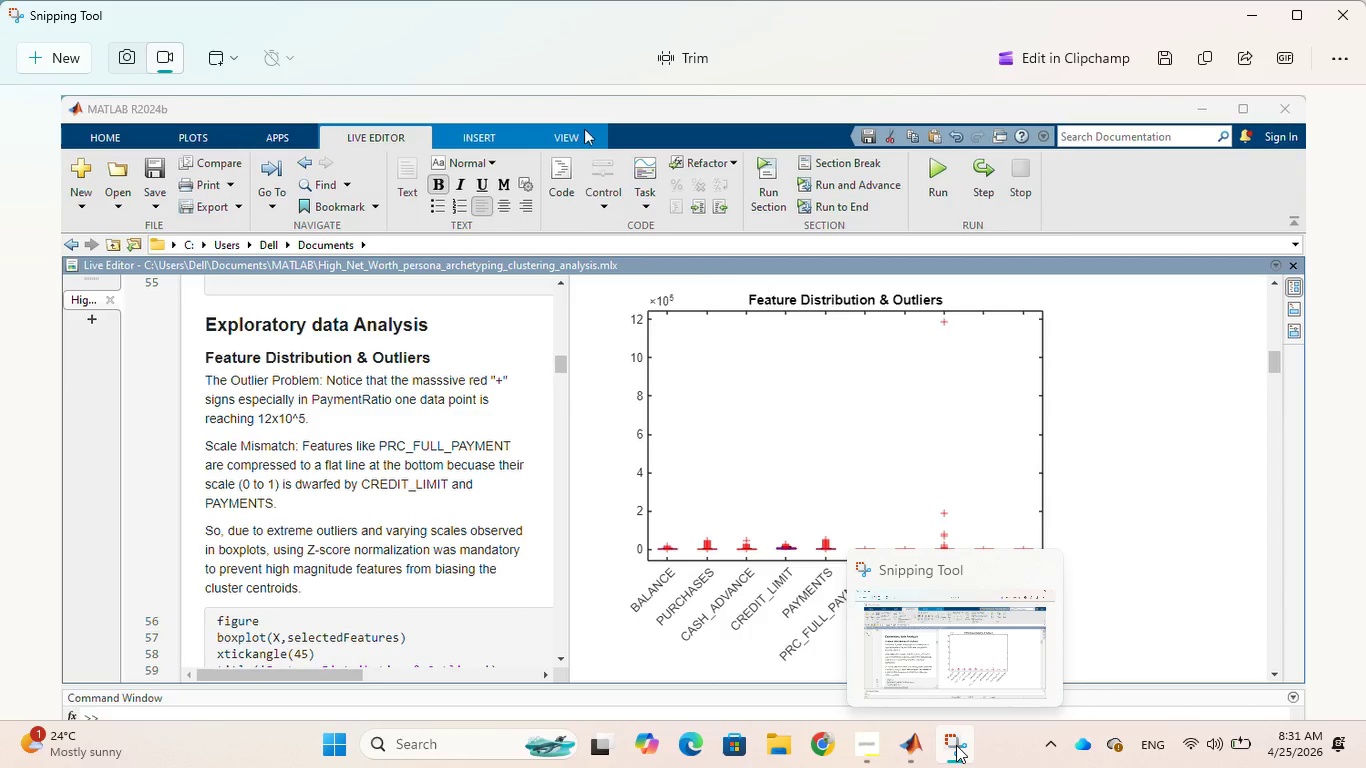 
left_click([946, 738])
 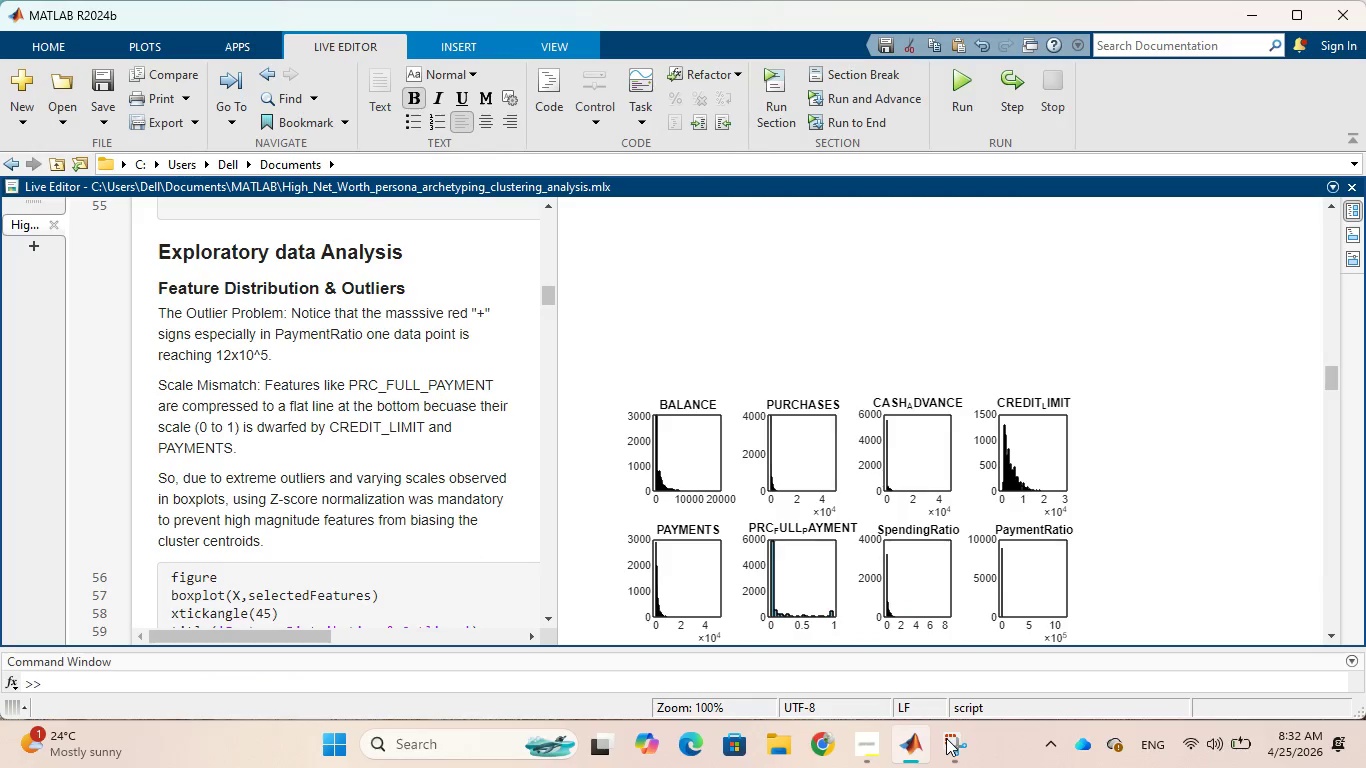 
left_click([946, 738])
 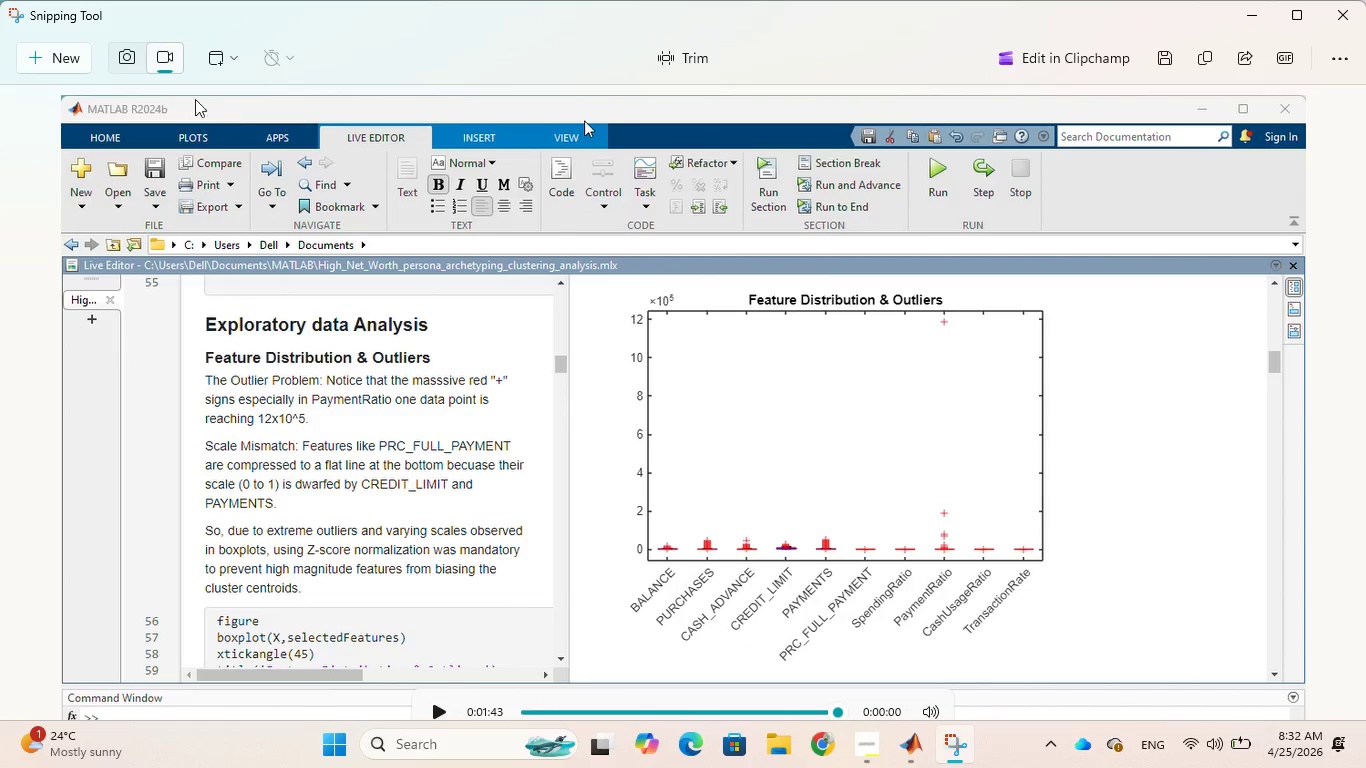 
left_click([83, 64])
 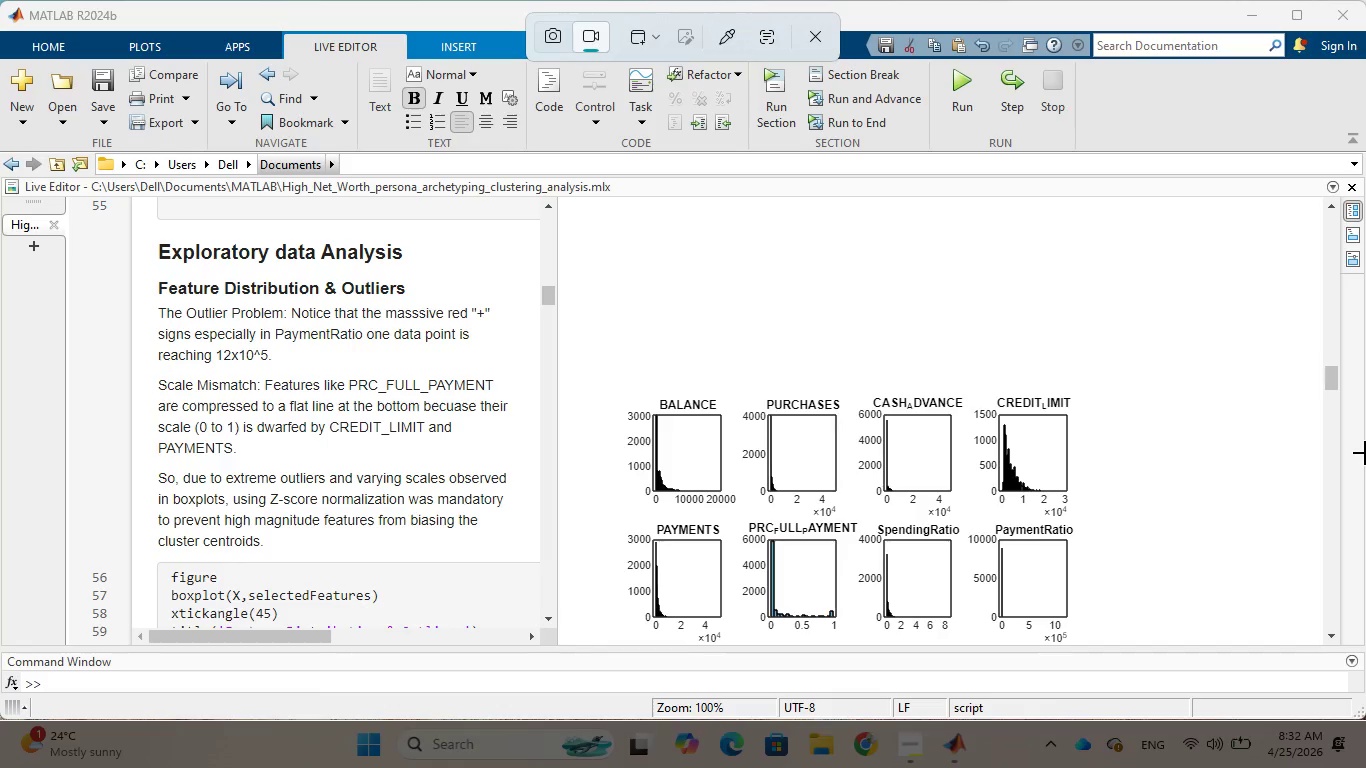 
wait(9.03)
 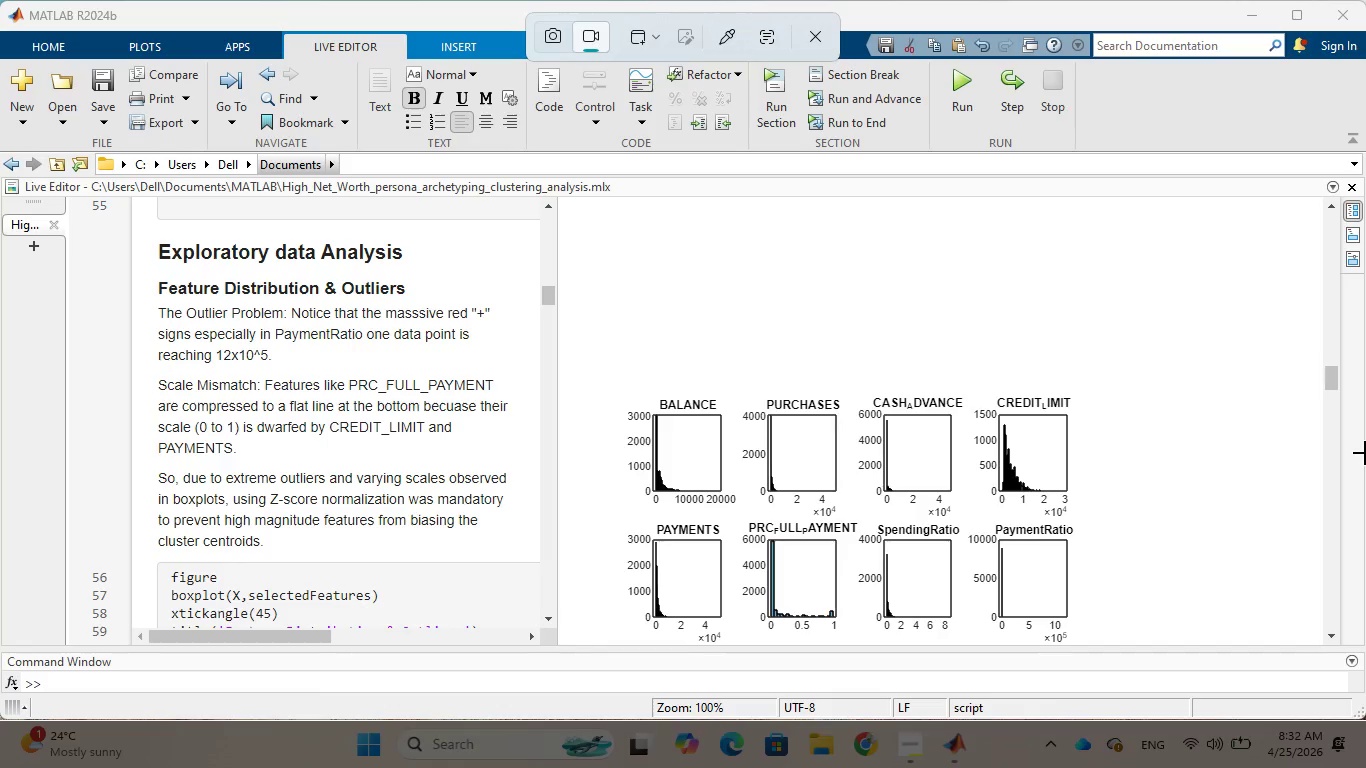 
left_click([598, 49])
 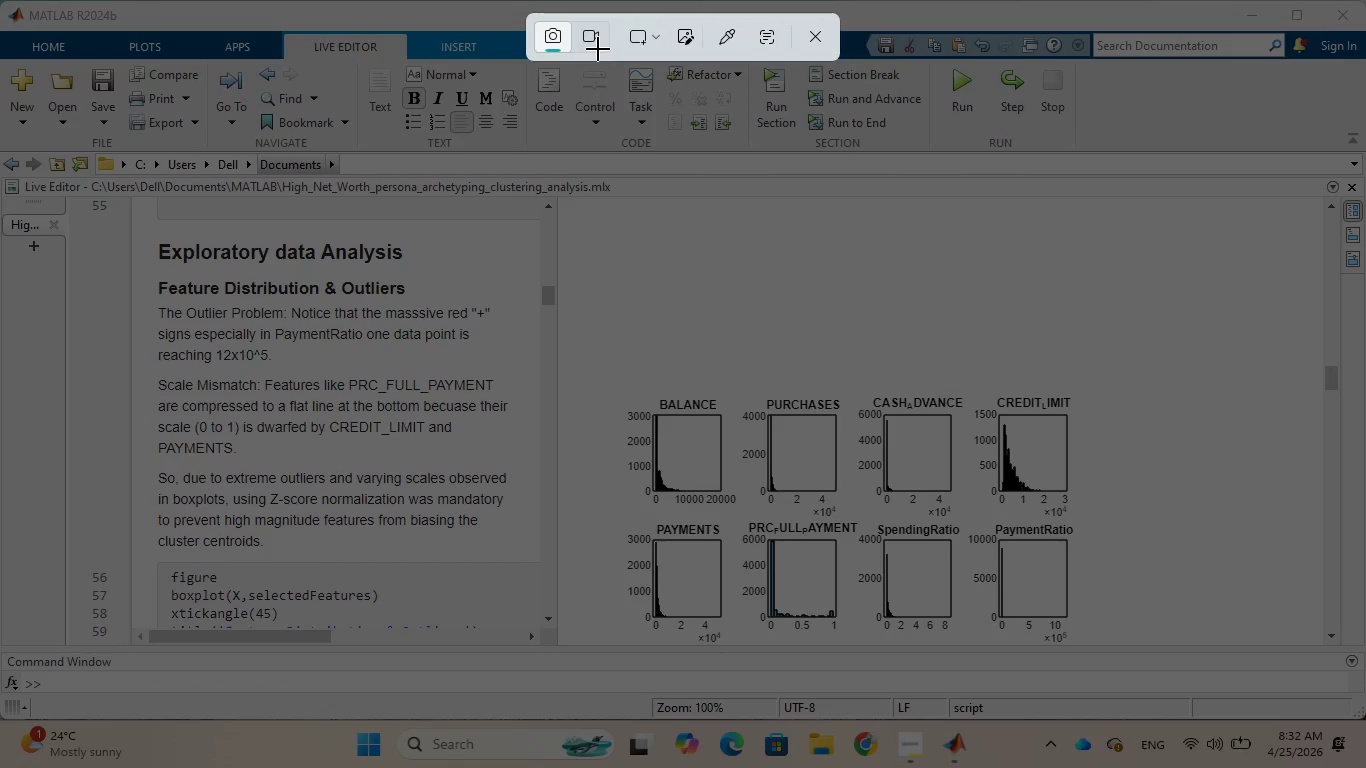 
left_click([598, 49])
 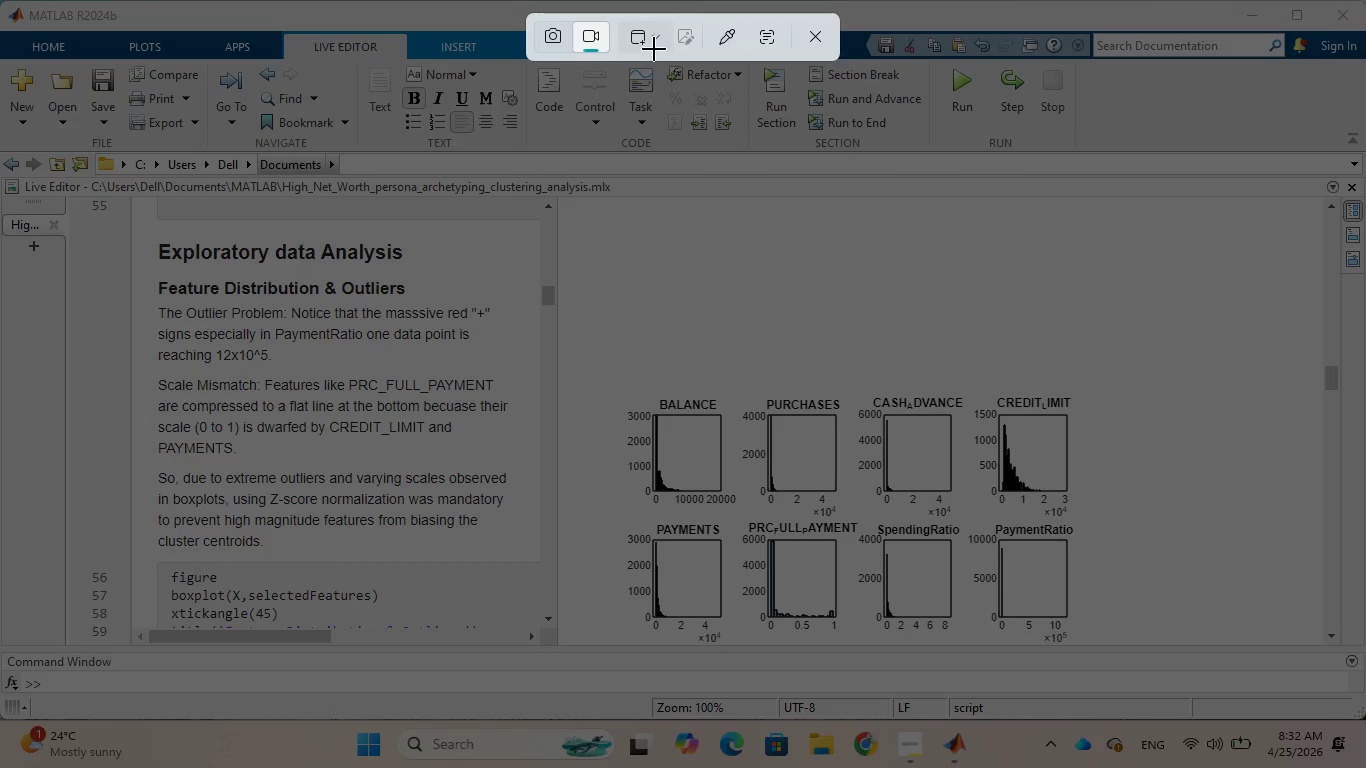 
left_click([656, 44])
 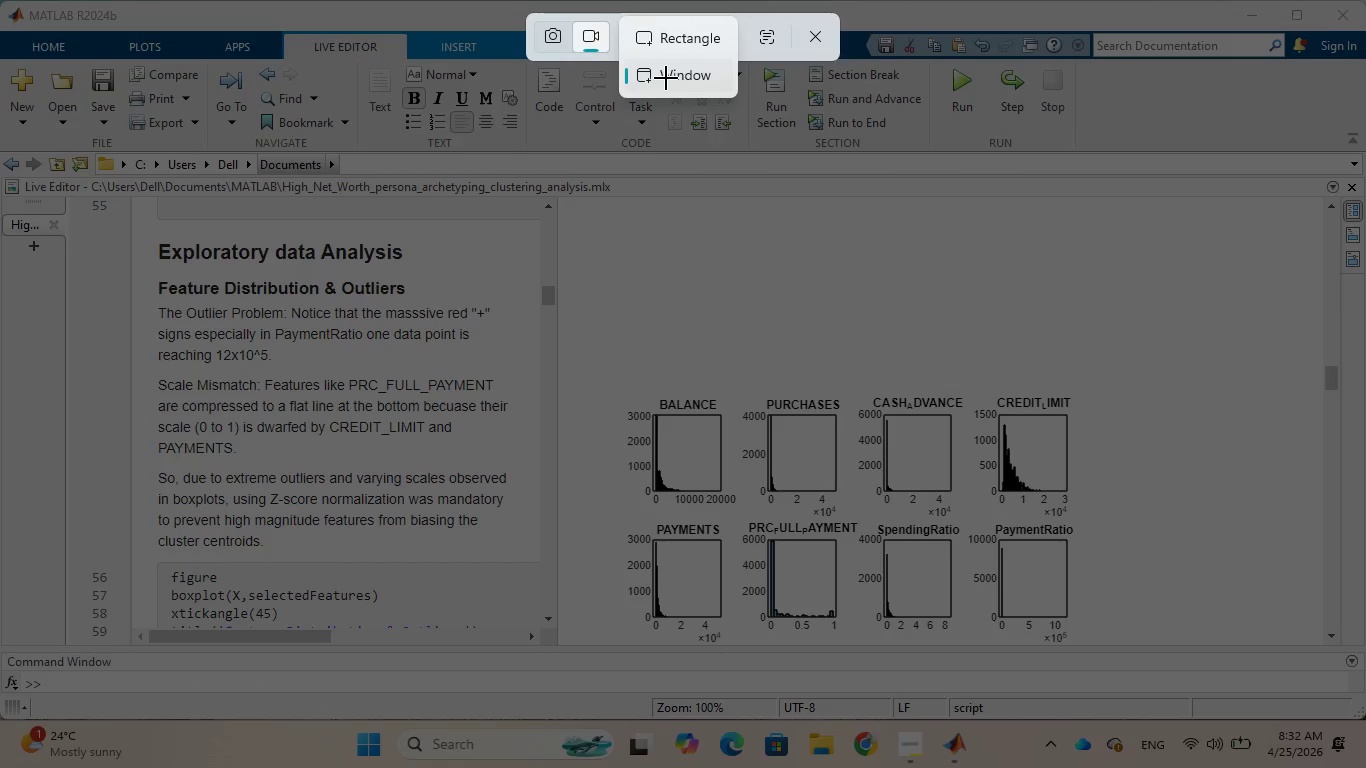 
left_click([667, 79])
 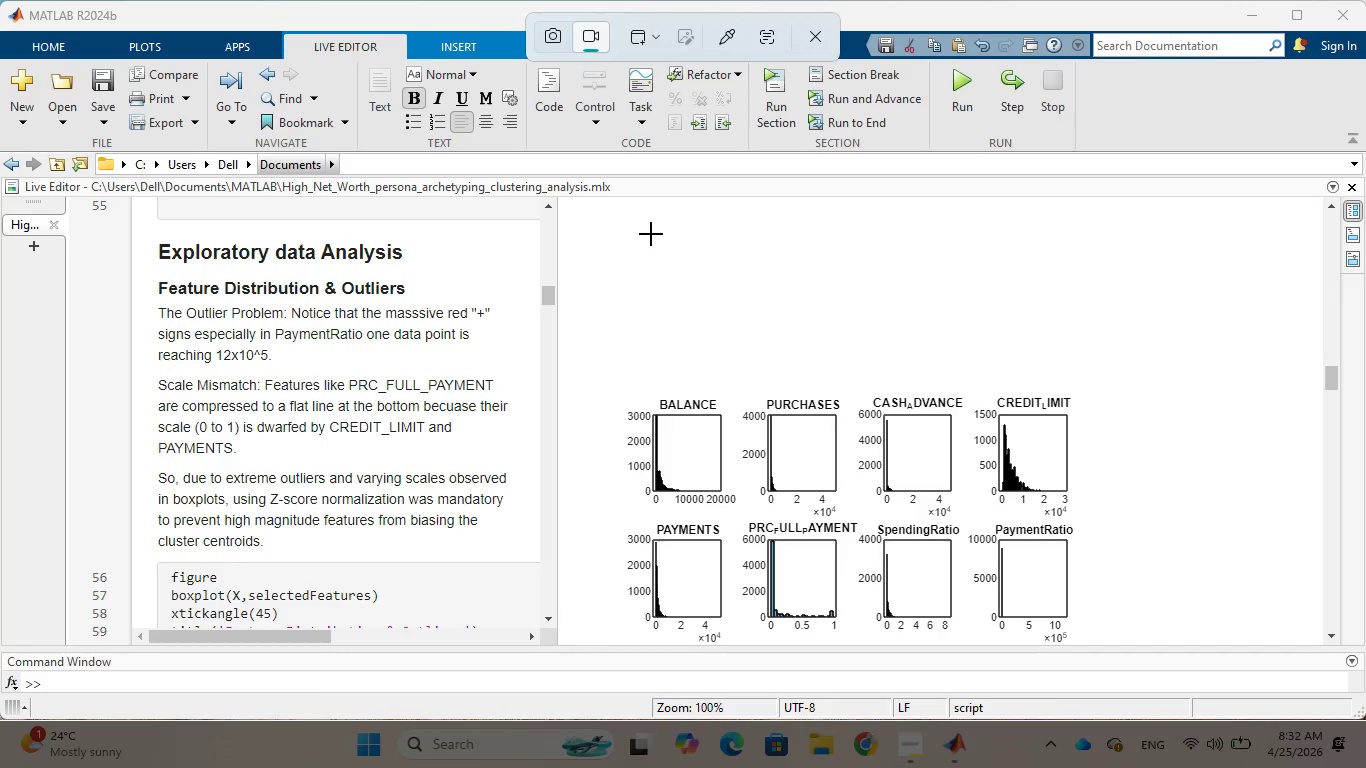 
wait(5.92)
 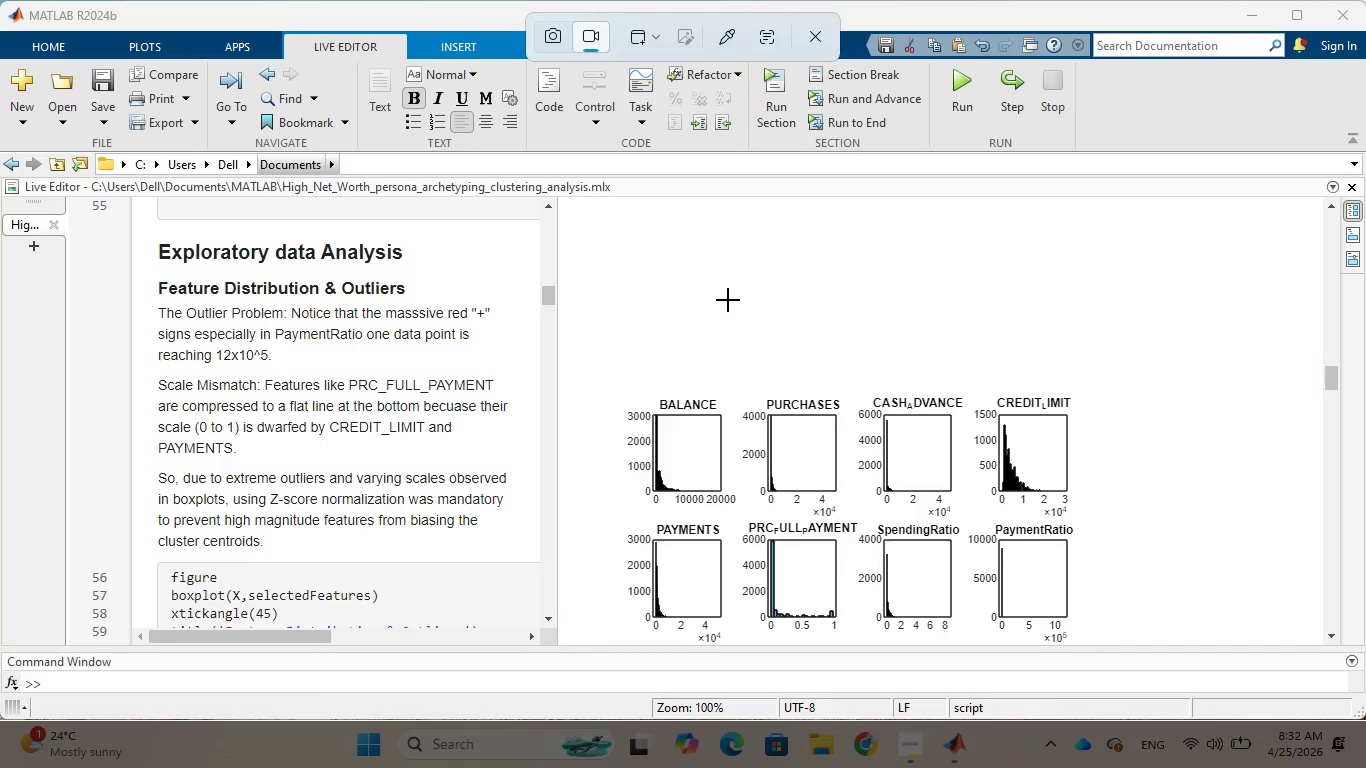 
scroll: coordinate [625, 334], scroll_direction: up, amount: 26.0
 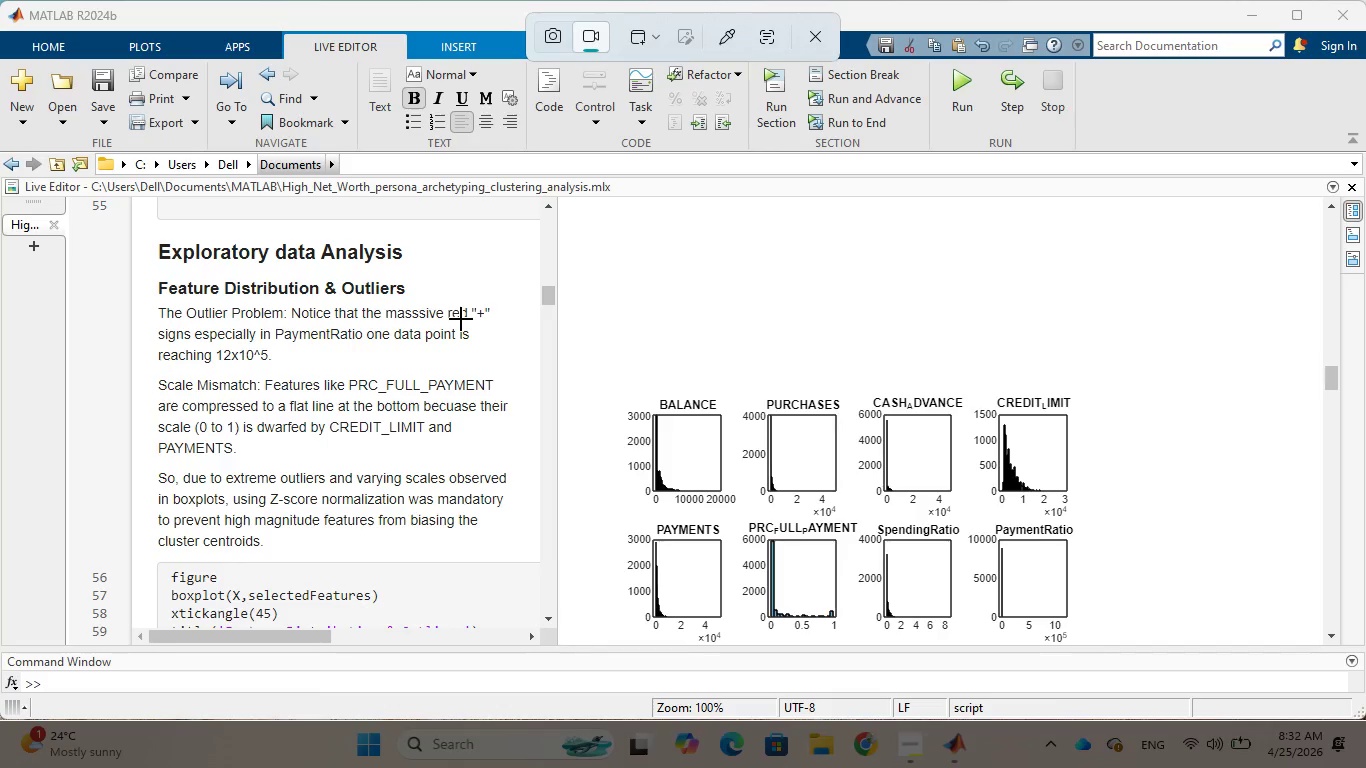 
left_click([461, 319])
 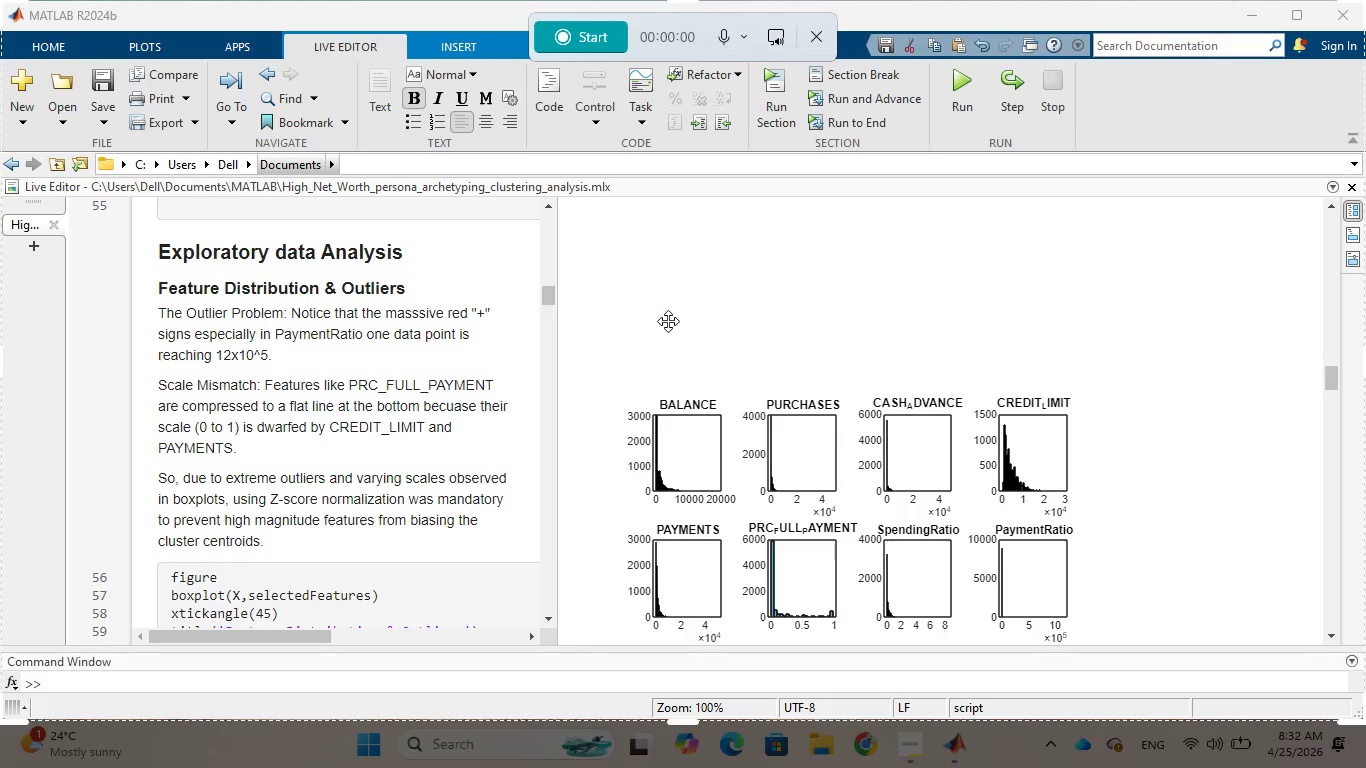 
scroll: coordinate [674, 321], scroll_direction: up, amount: 9.0
 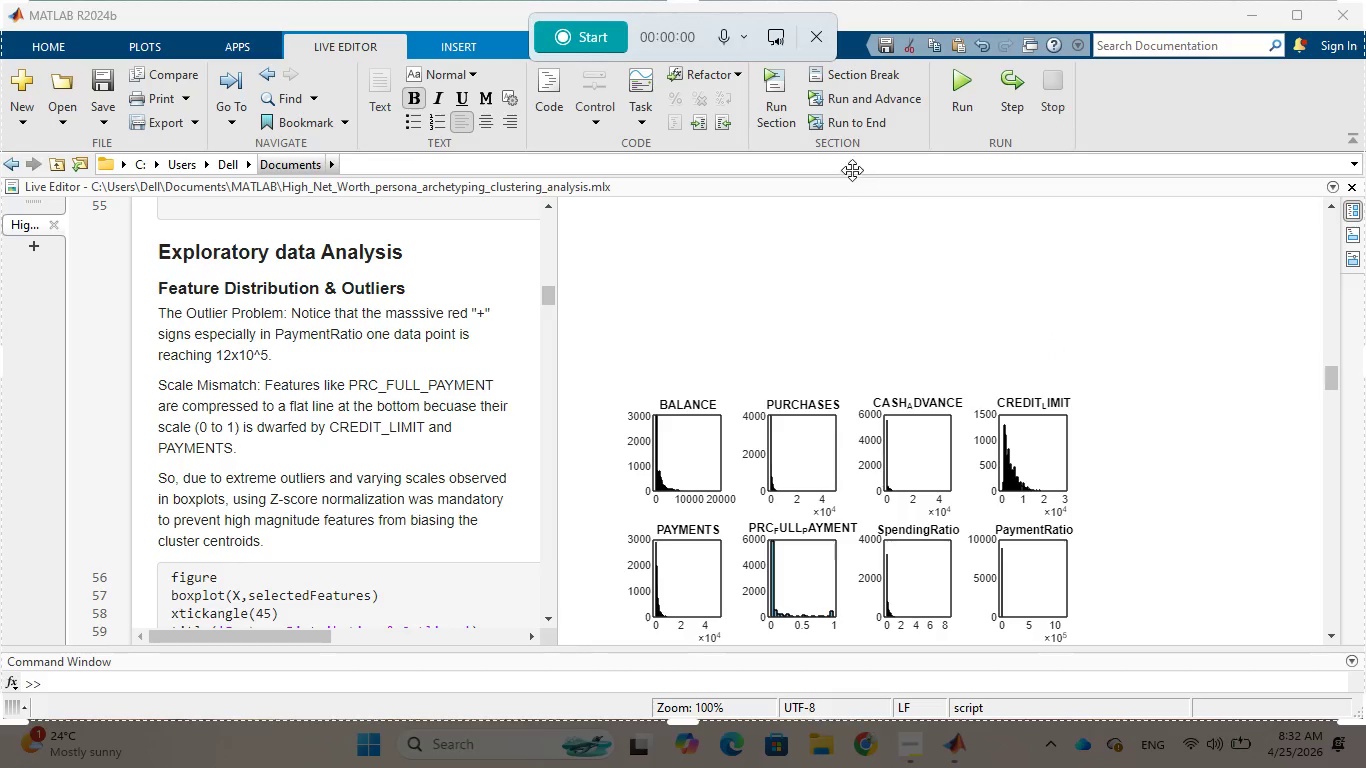 
left_click([743, 42])
 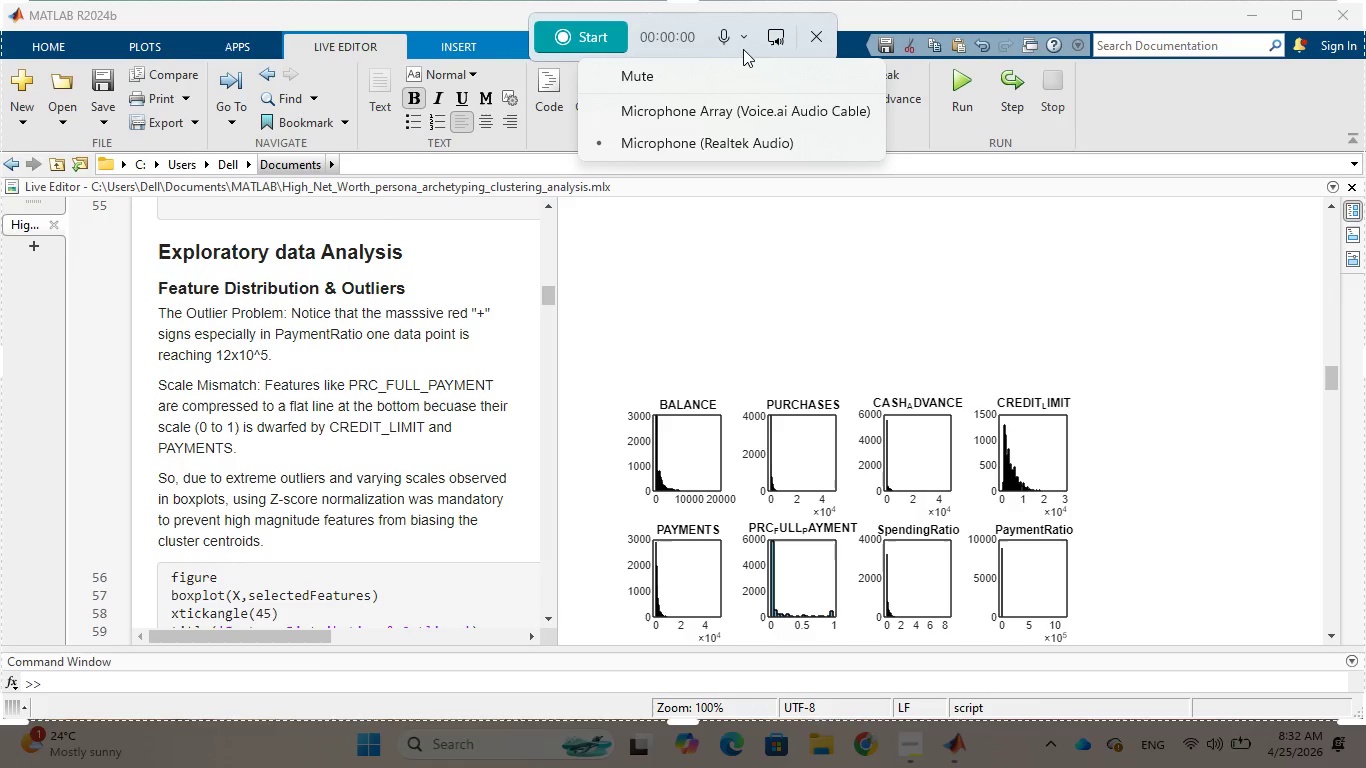 
wait(9.16)
 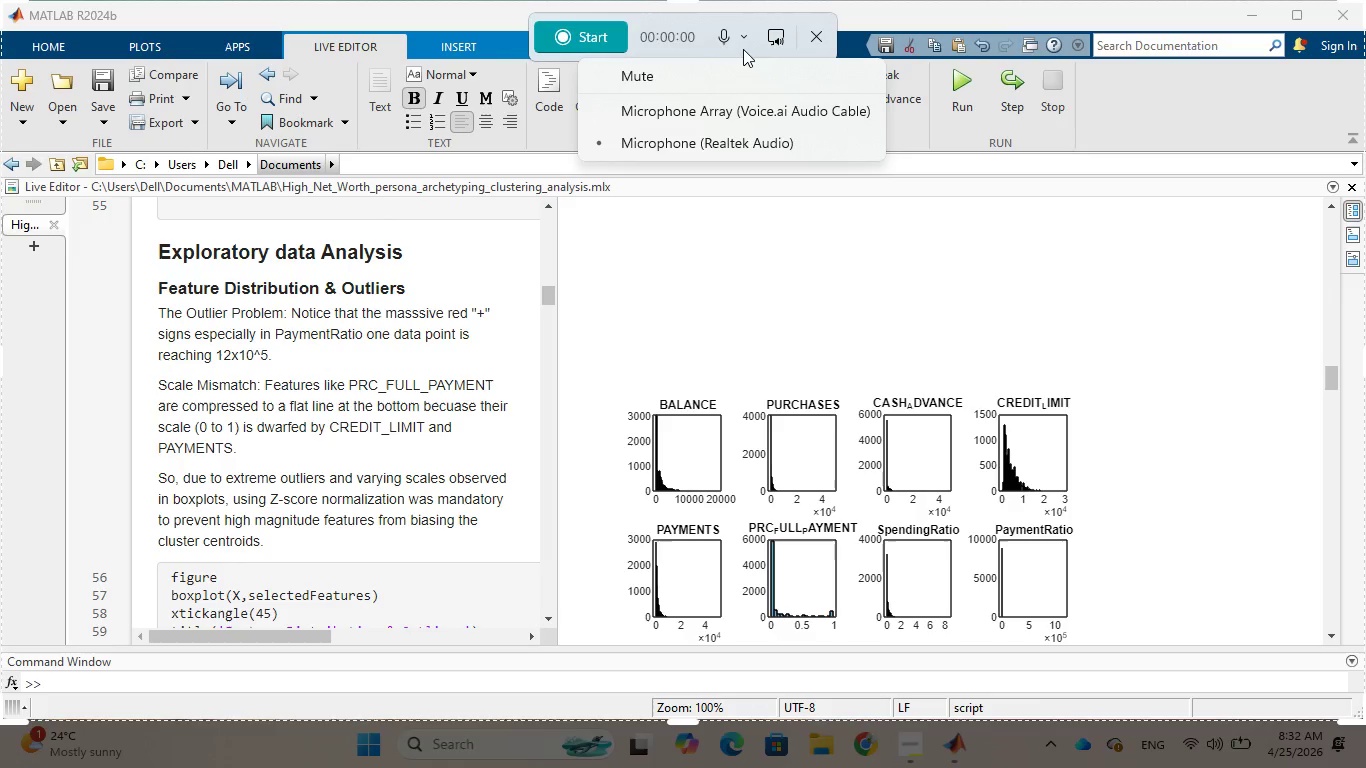 
left_click([849, 254])
 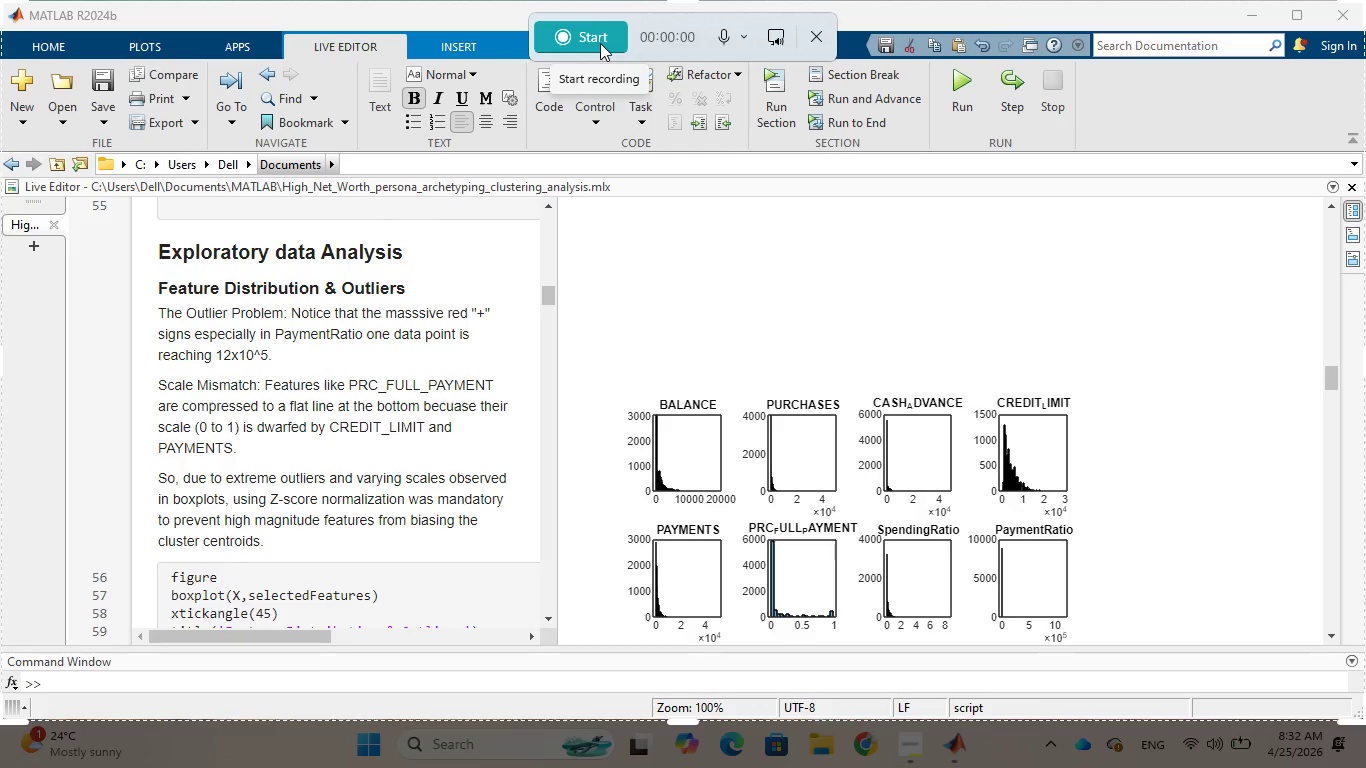 
wait(9.89)
 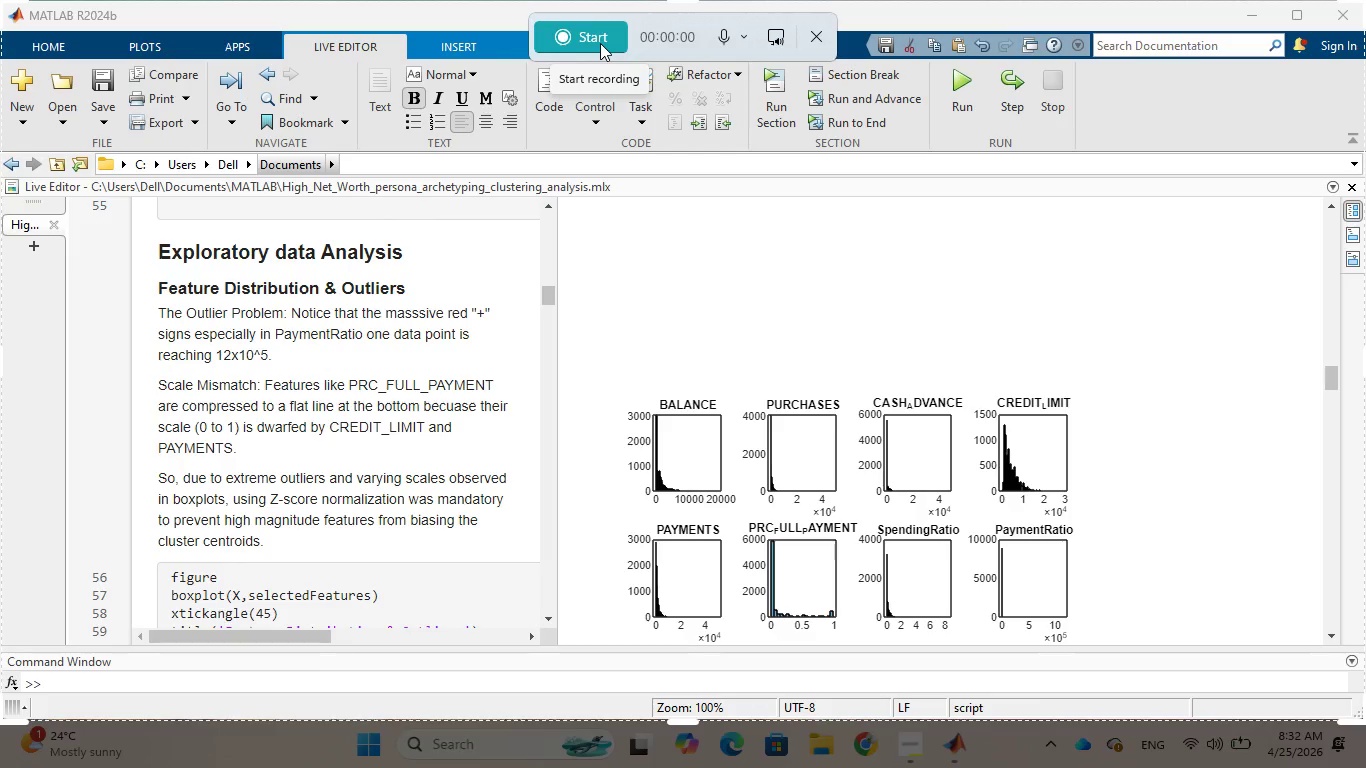 
scroll: coordinate [834, 343], scroll_direction: up, amount: 5.0
 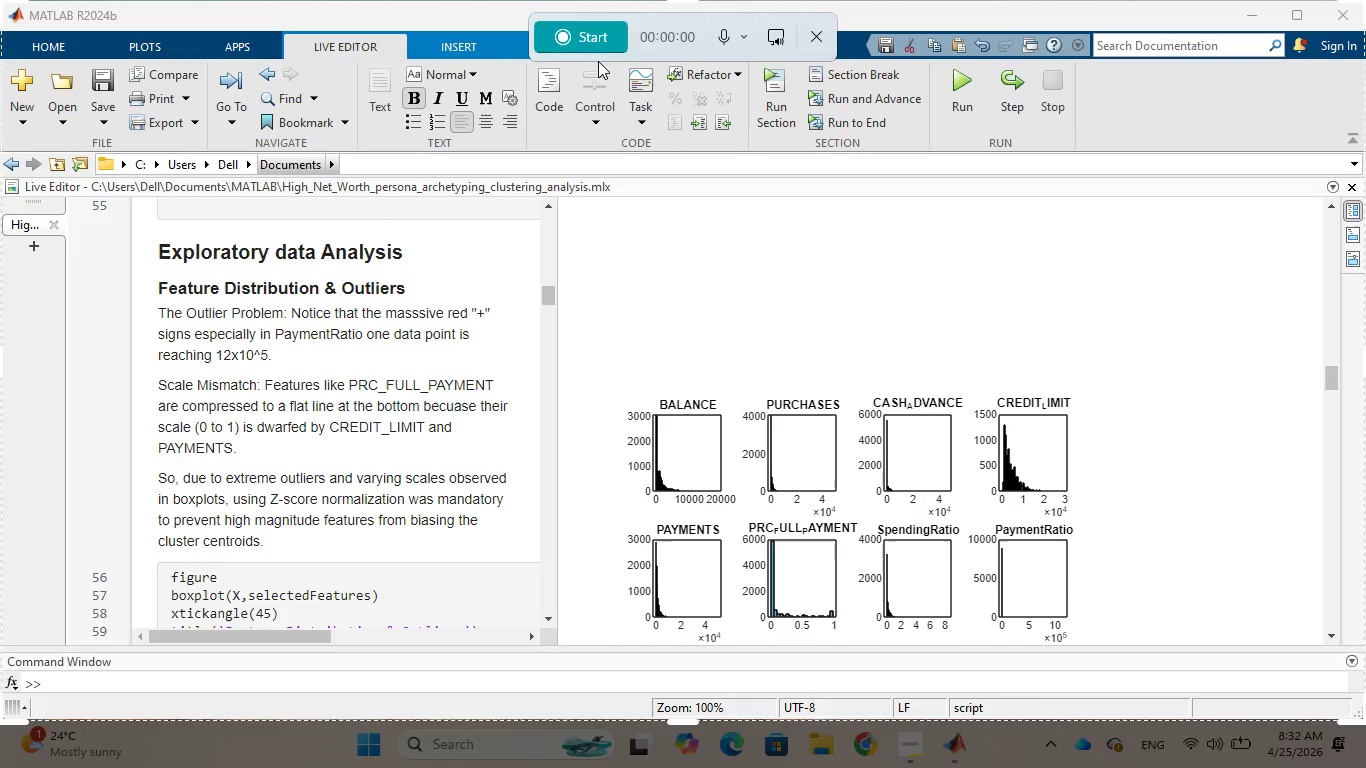 
left_click([597, 44])
 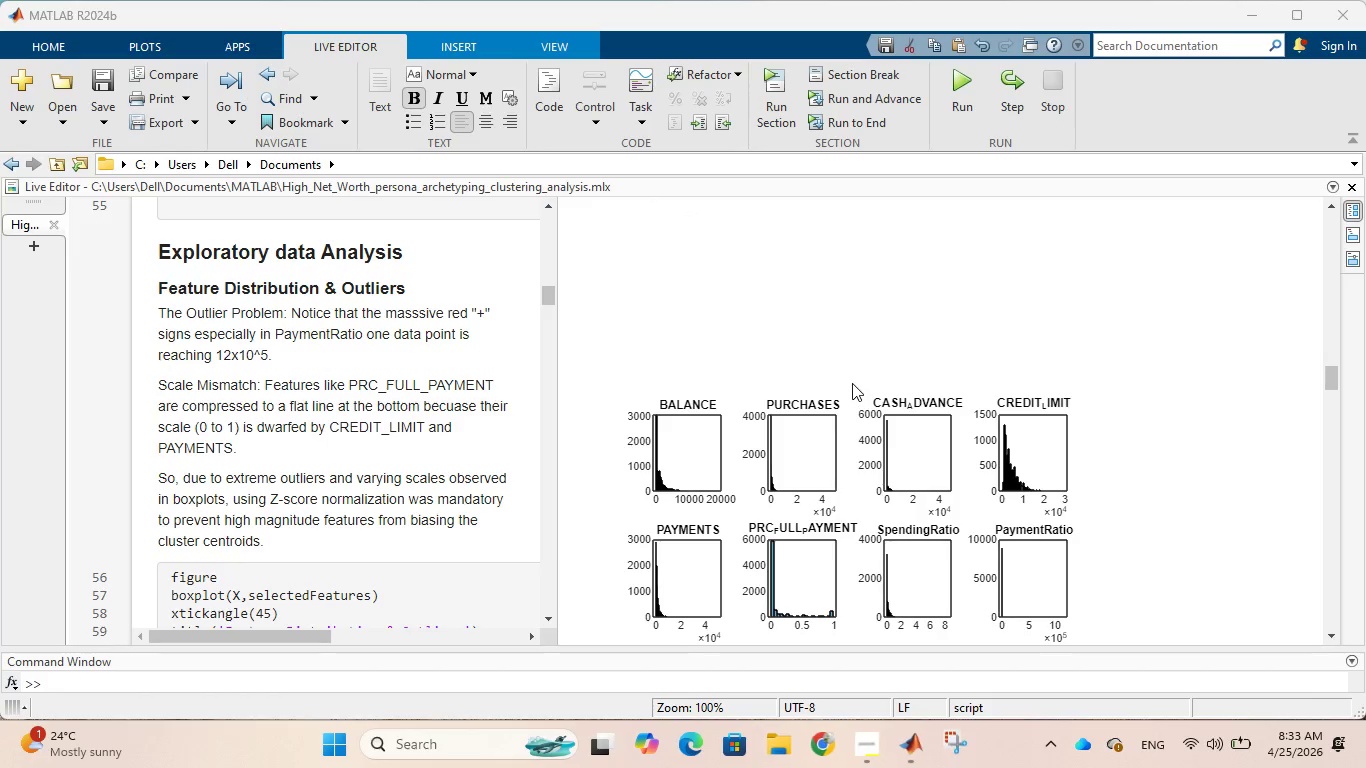 
scroll: coordinate [549, 326], scroll_direction: up, amount: 55.0
 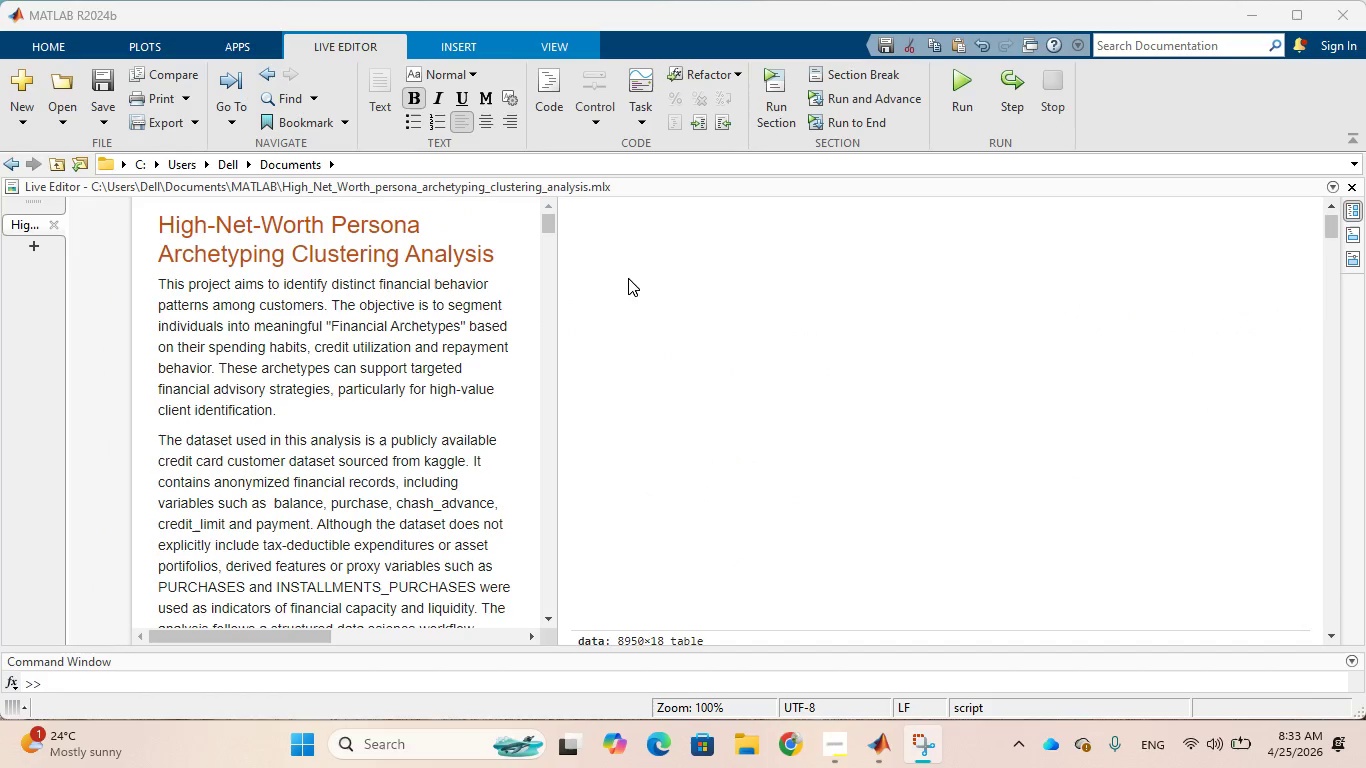 
left_click([617, 42])
 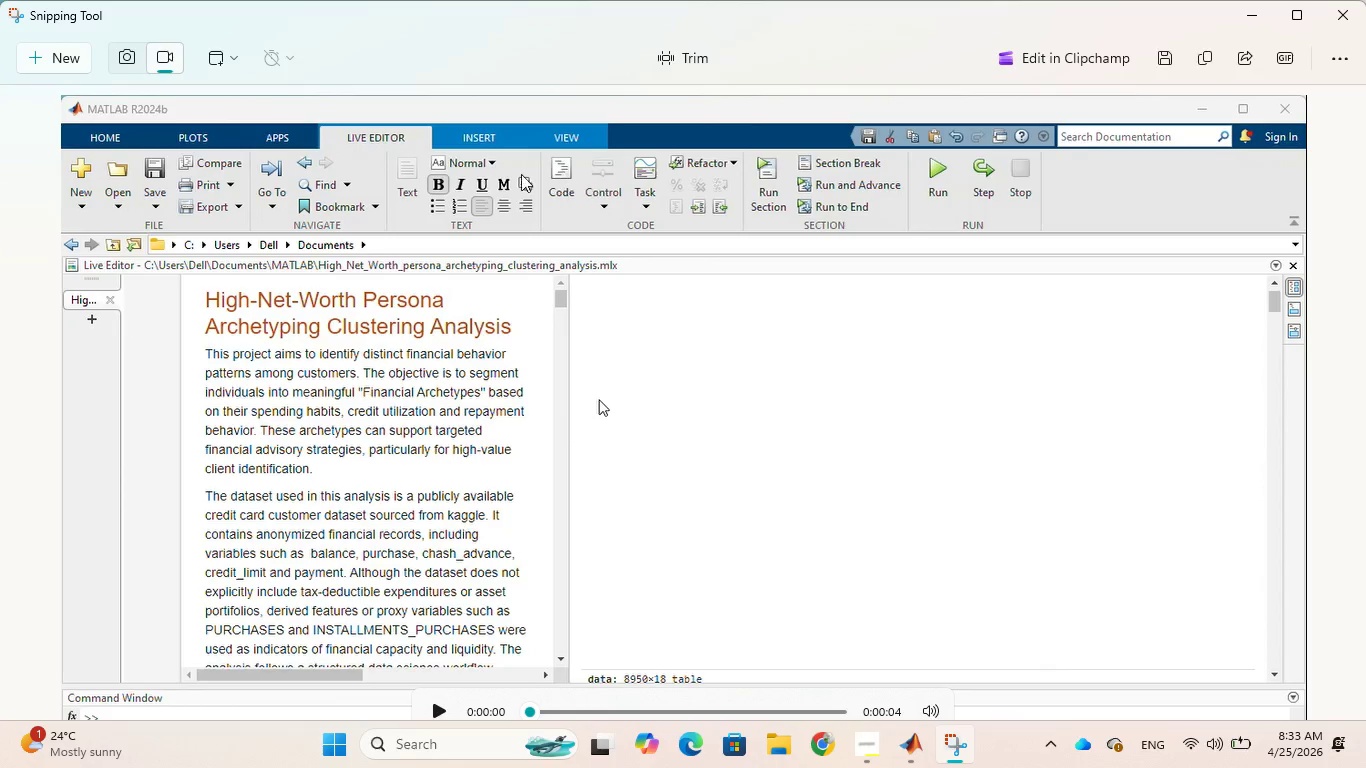 
left_click([78, 64])
 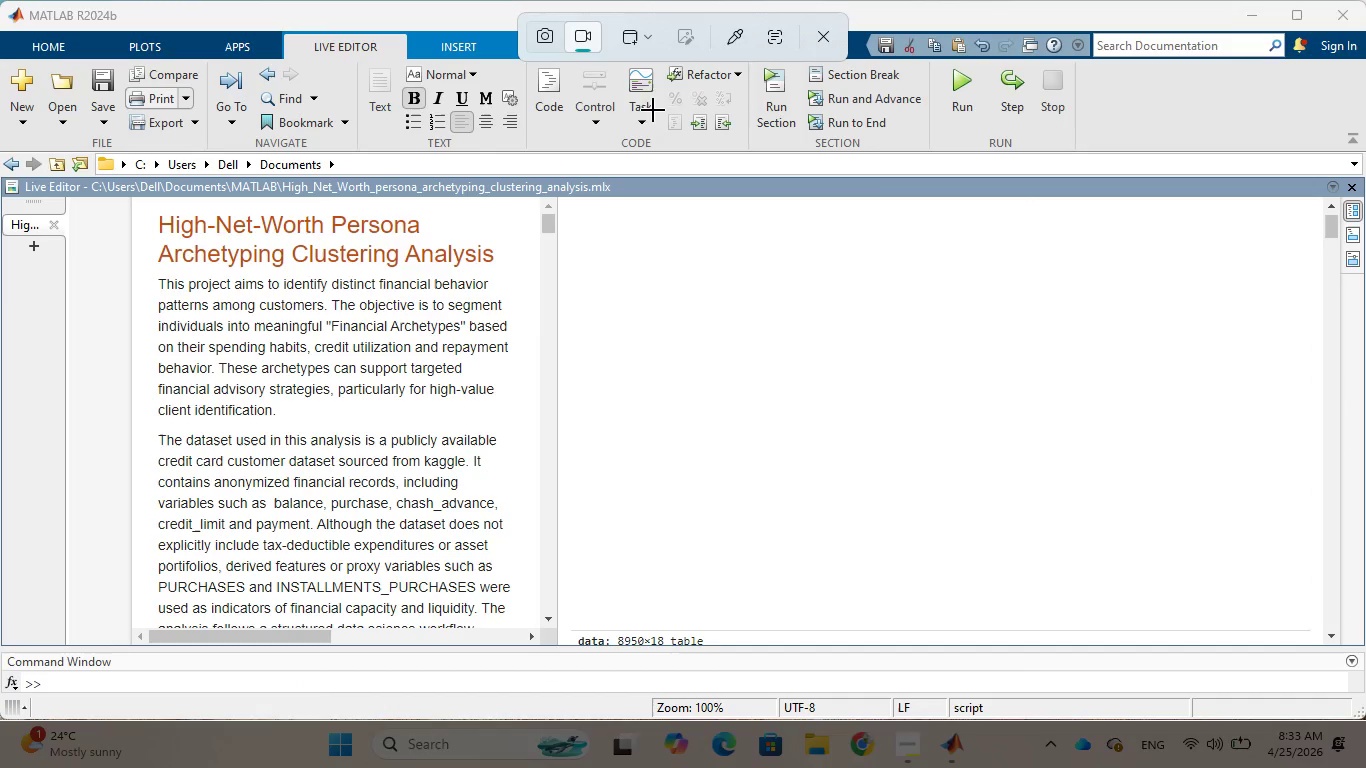 
left_click([646, 44])
 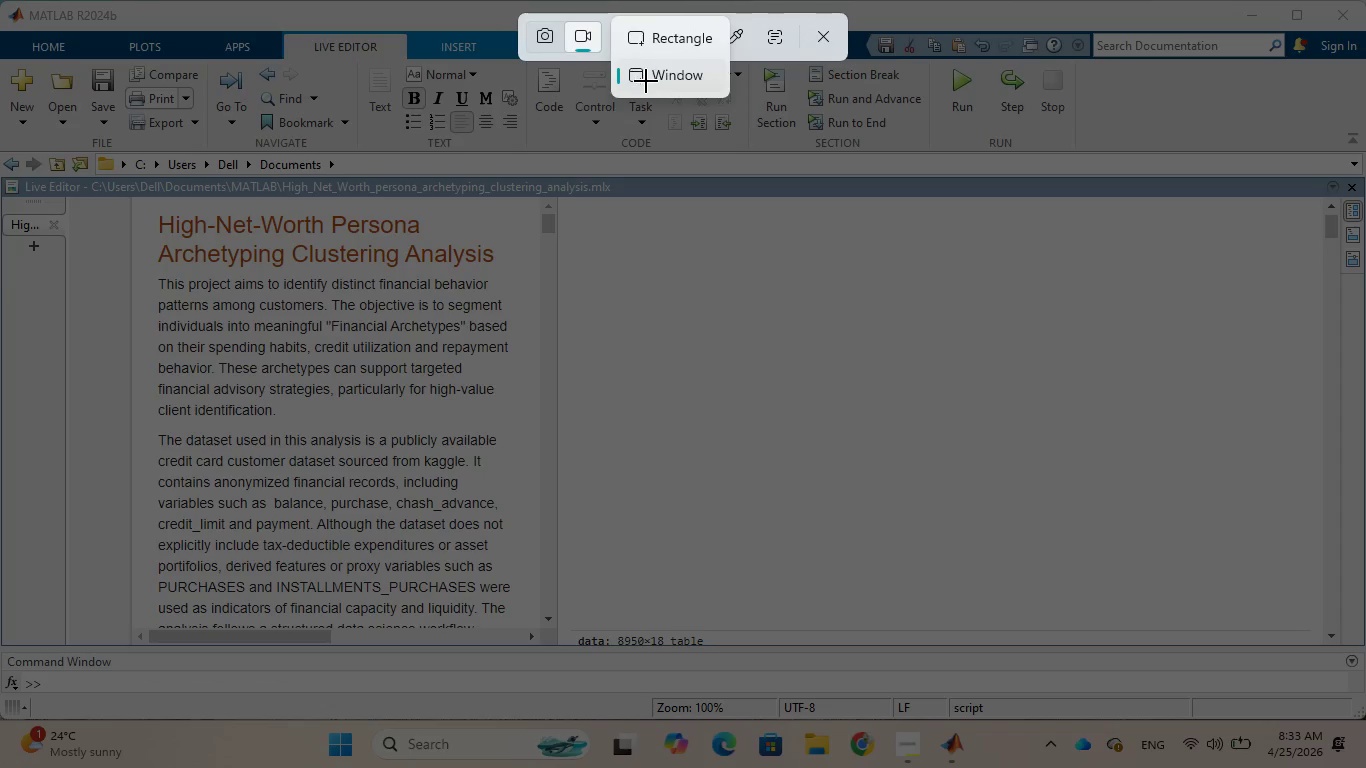 
left_click([646, 81])
 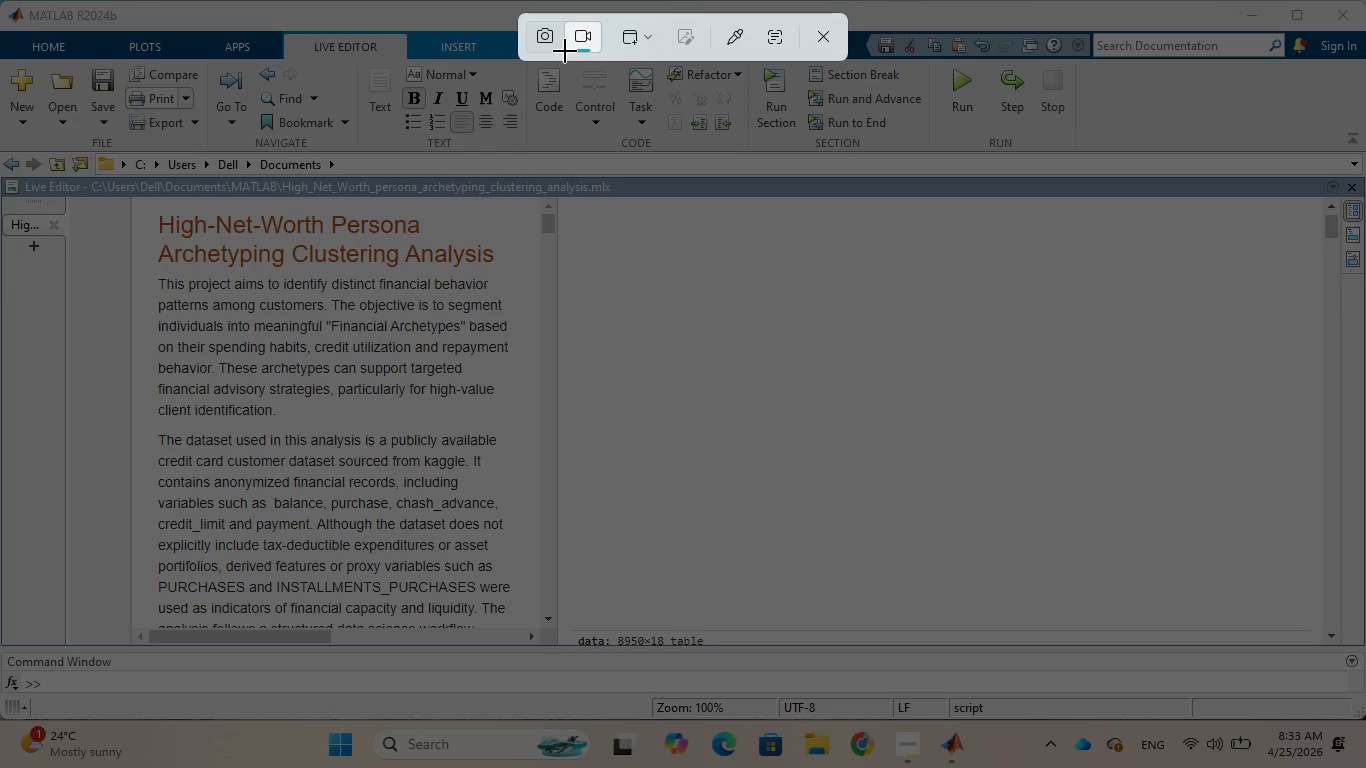 
left_click([553, 47])
 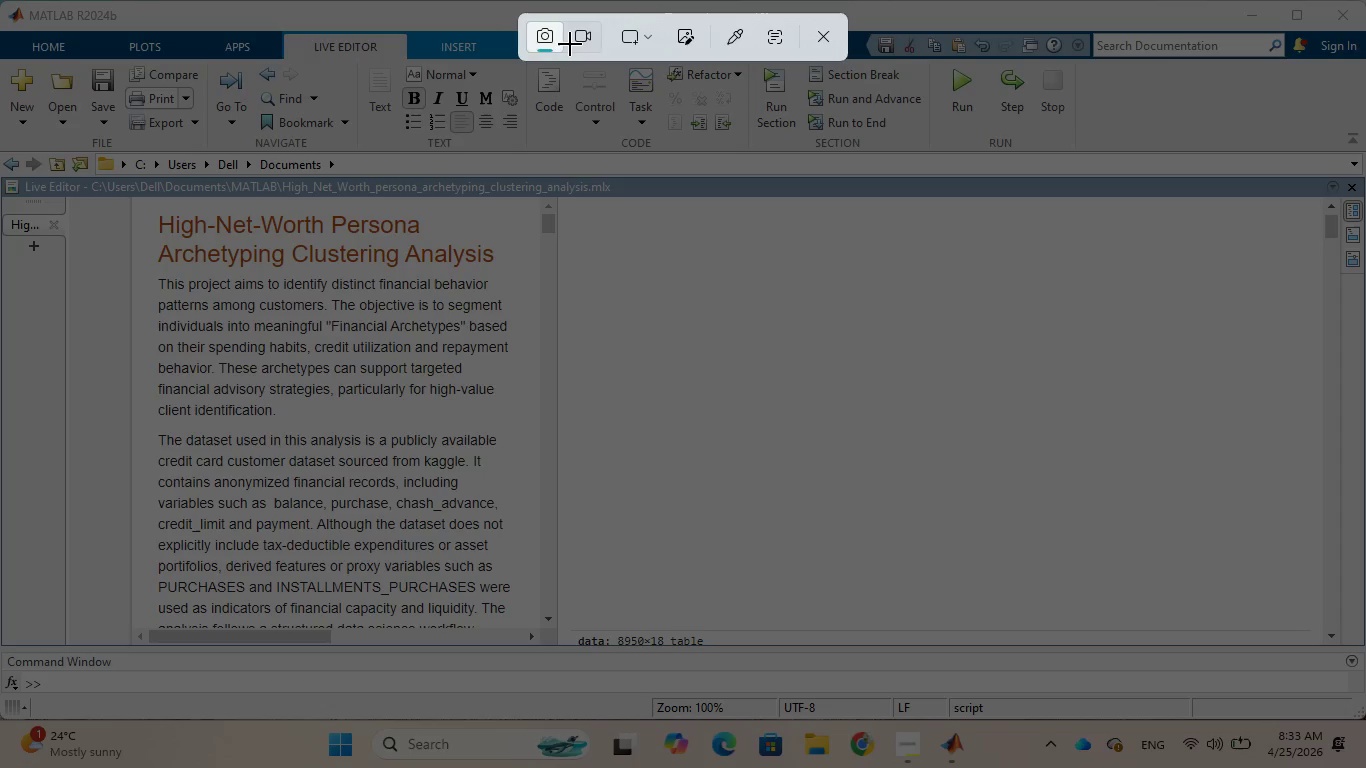 
left_click([570, 44])
 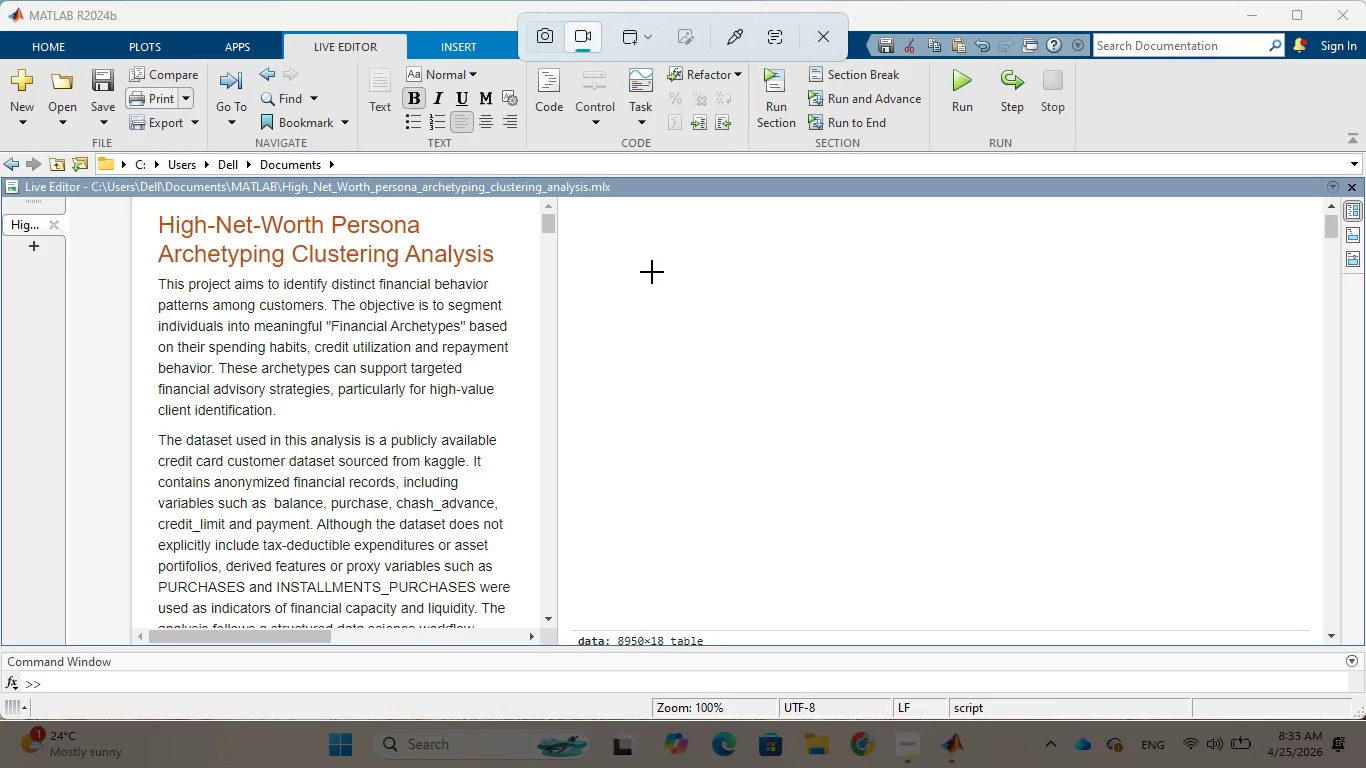 
scroll: coordinate [652, 272], scroll_direction: up, amount: 2.0
 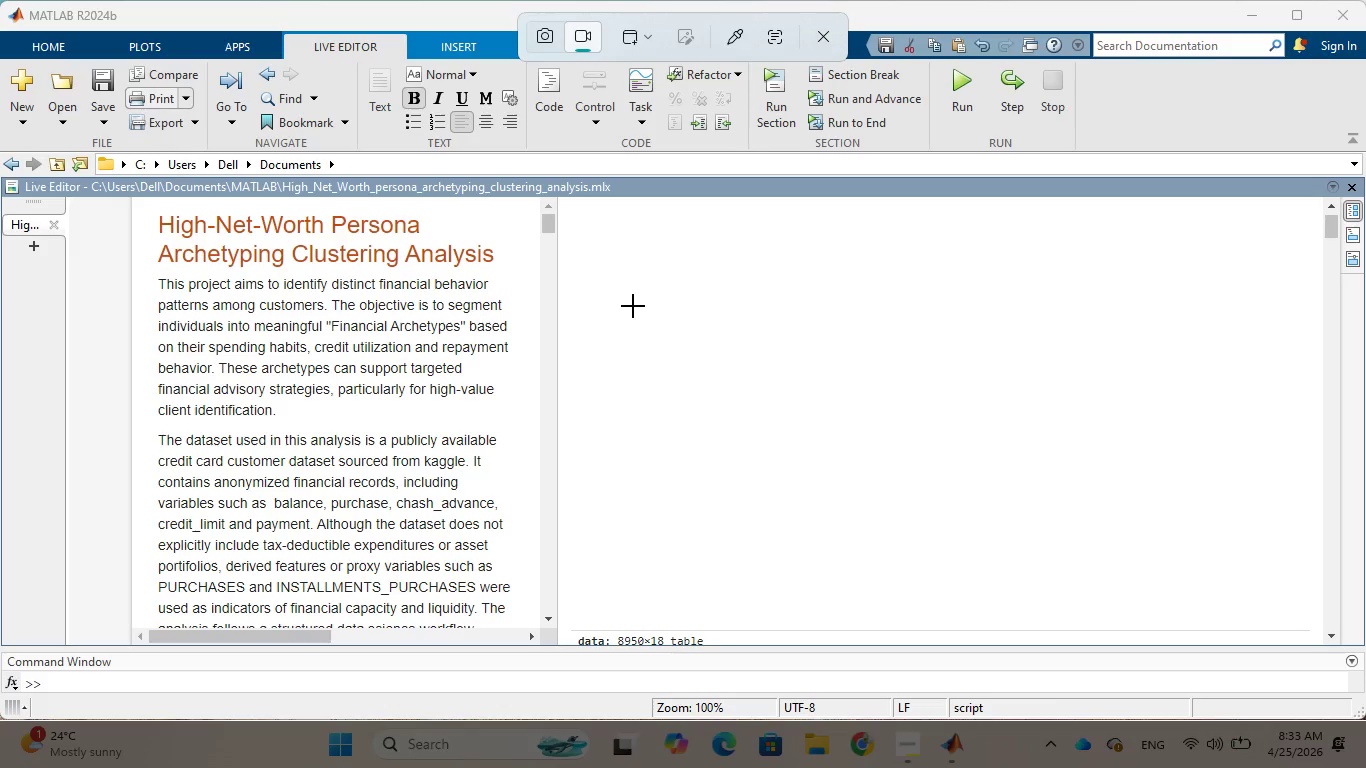 
wait(5.89)
 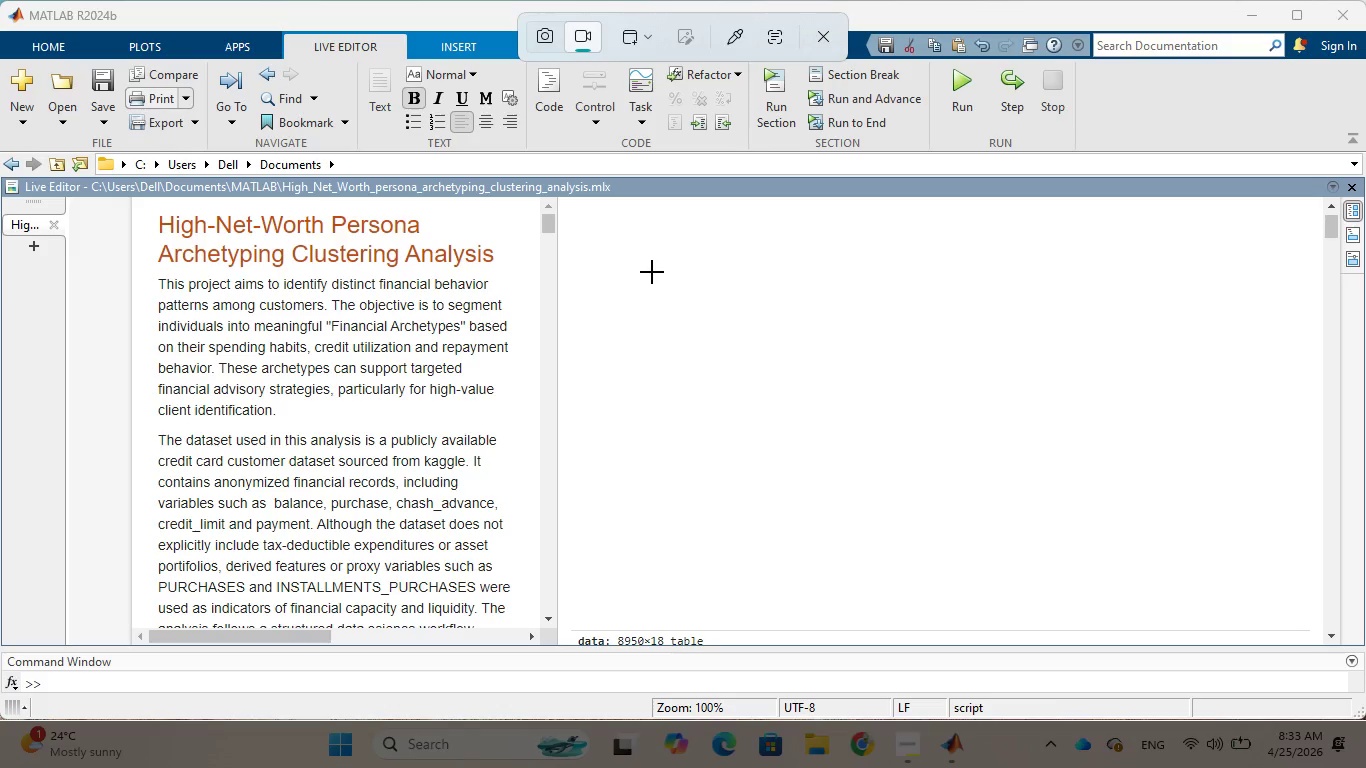 
scroll: coordinate [633, 306], scroll_direction: down, amount: 2.0
 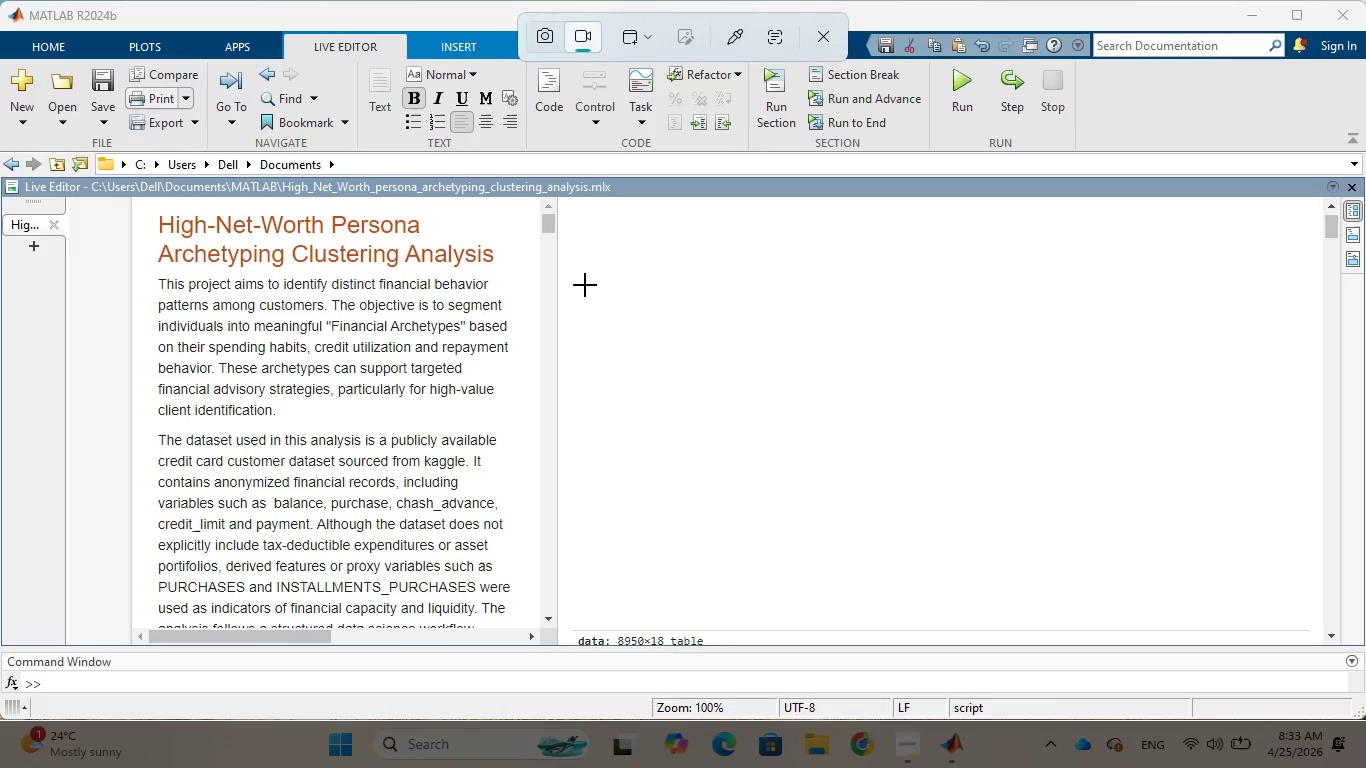 
left_click([530, 240])
 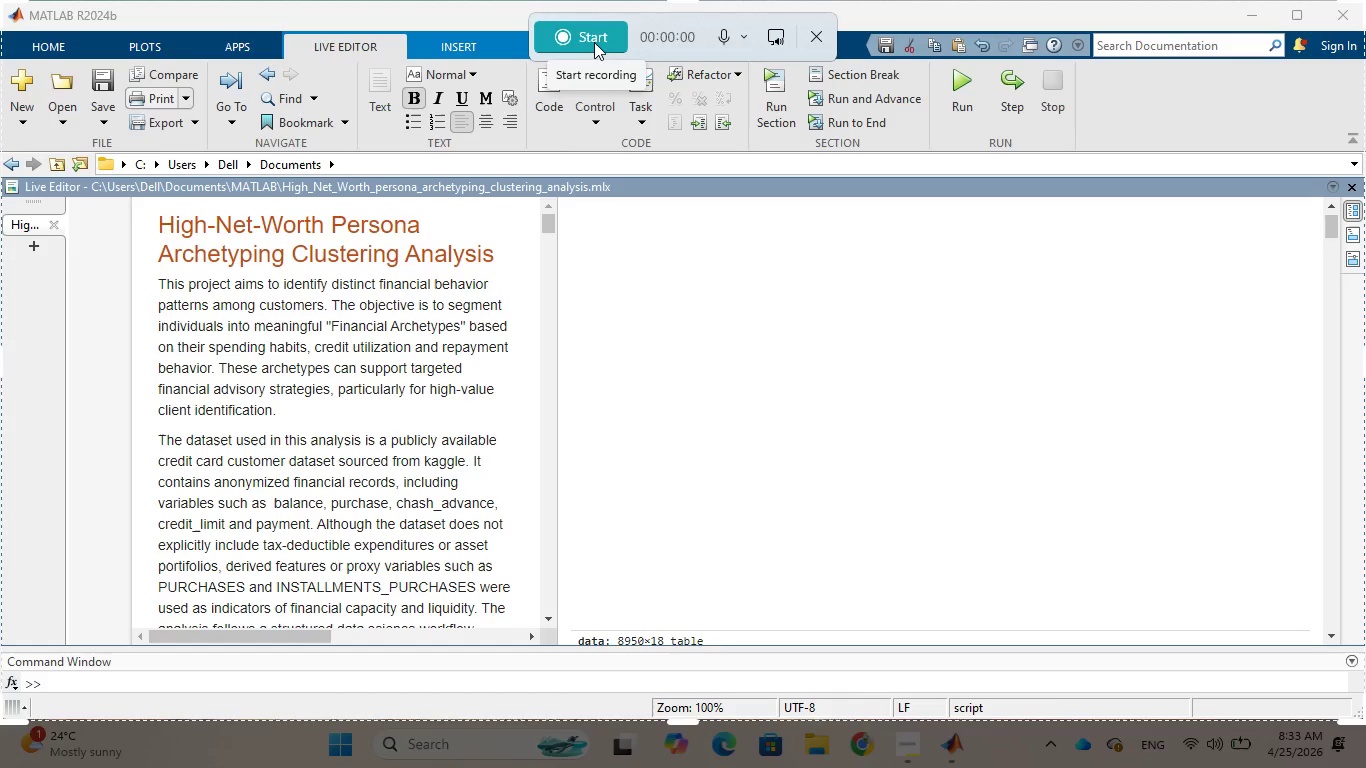 
wait(16.56)
 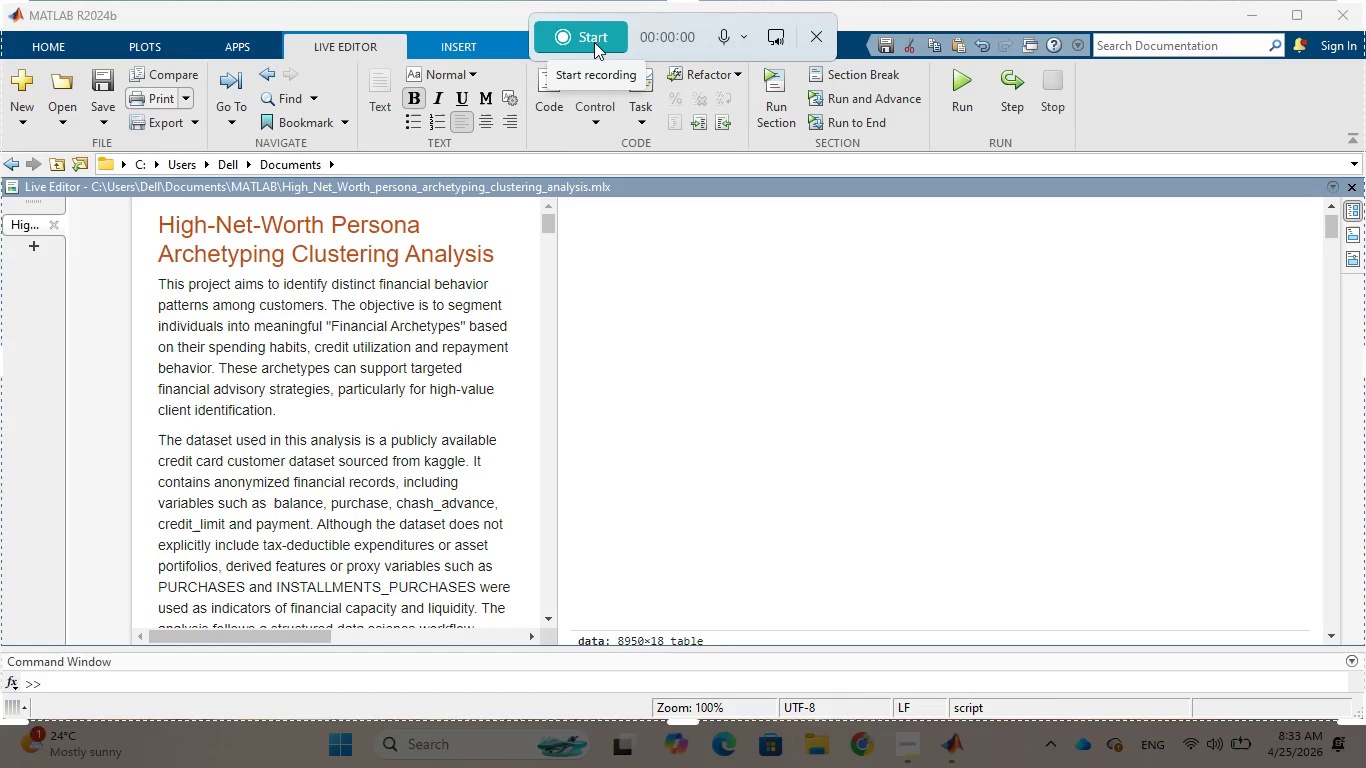 
left_click([594, 42])
 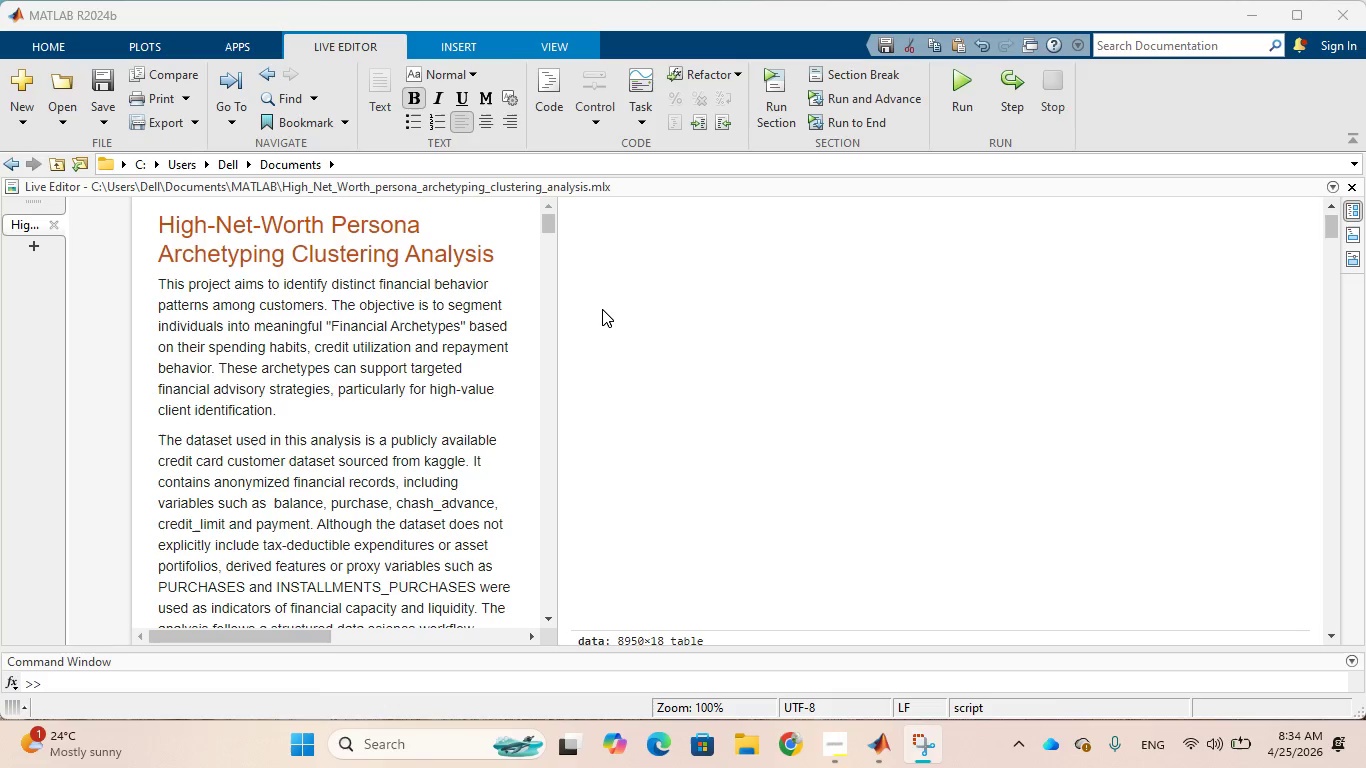 
wait(26.78)
 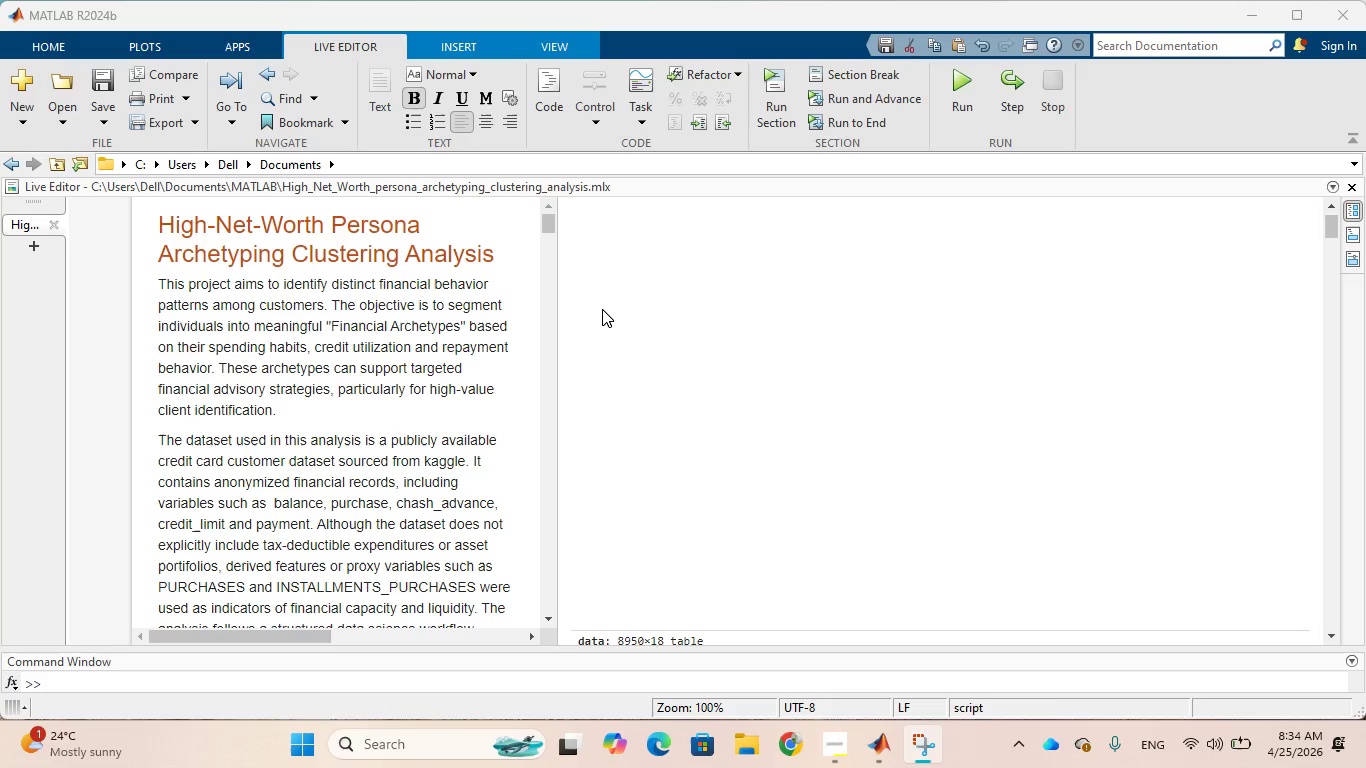 
scroll: coordinate [475, 354], scroll_direction: down, amount: 9.0
 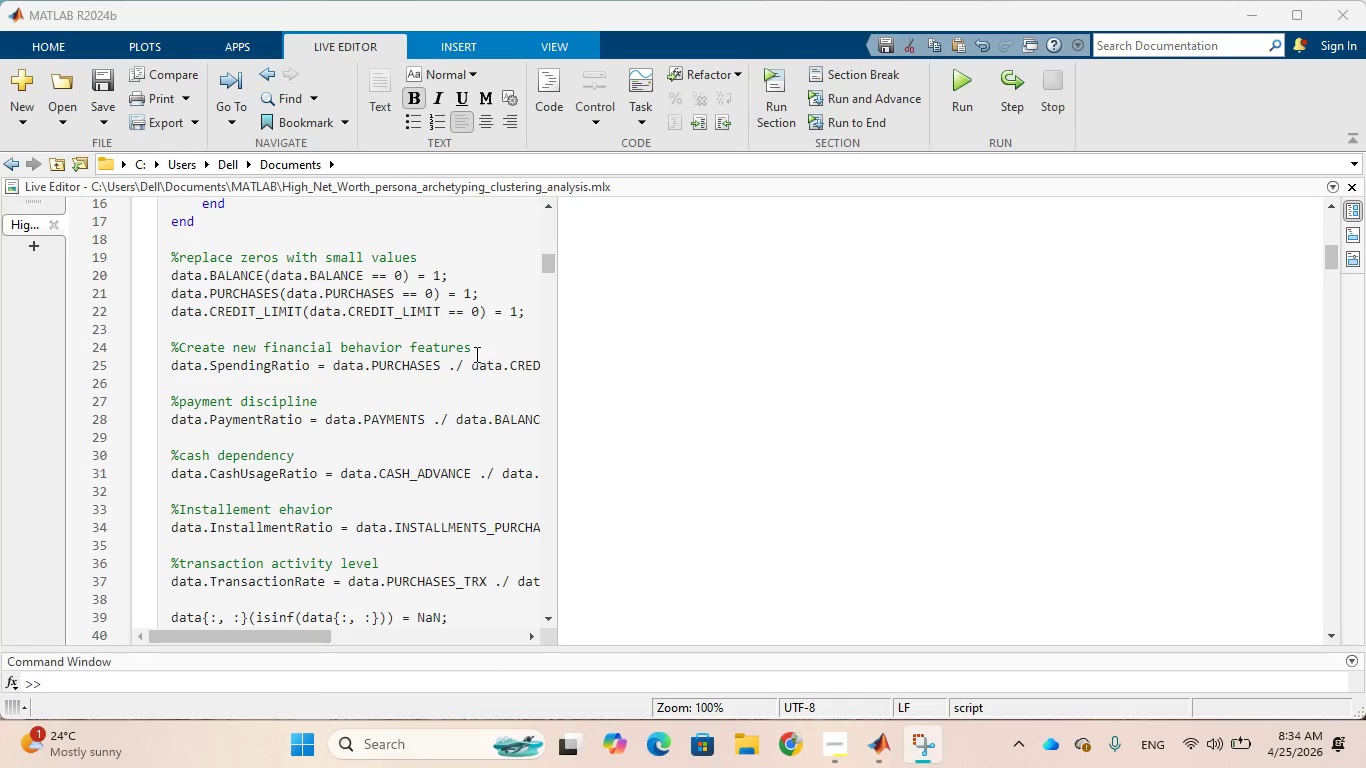 
wait(7.7)
 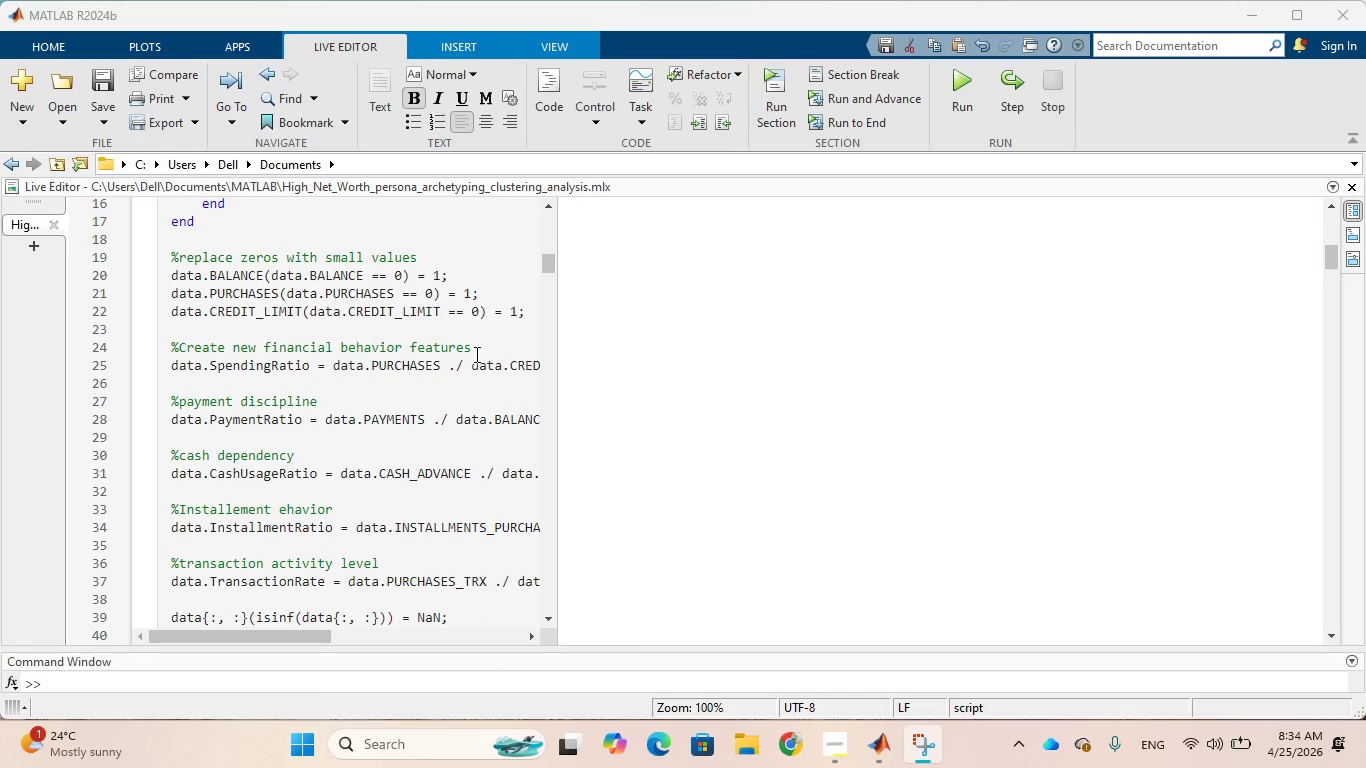 
scroll: coordinate [592, 421], scroll_direction: down, amount: 27.0
 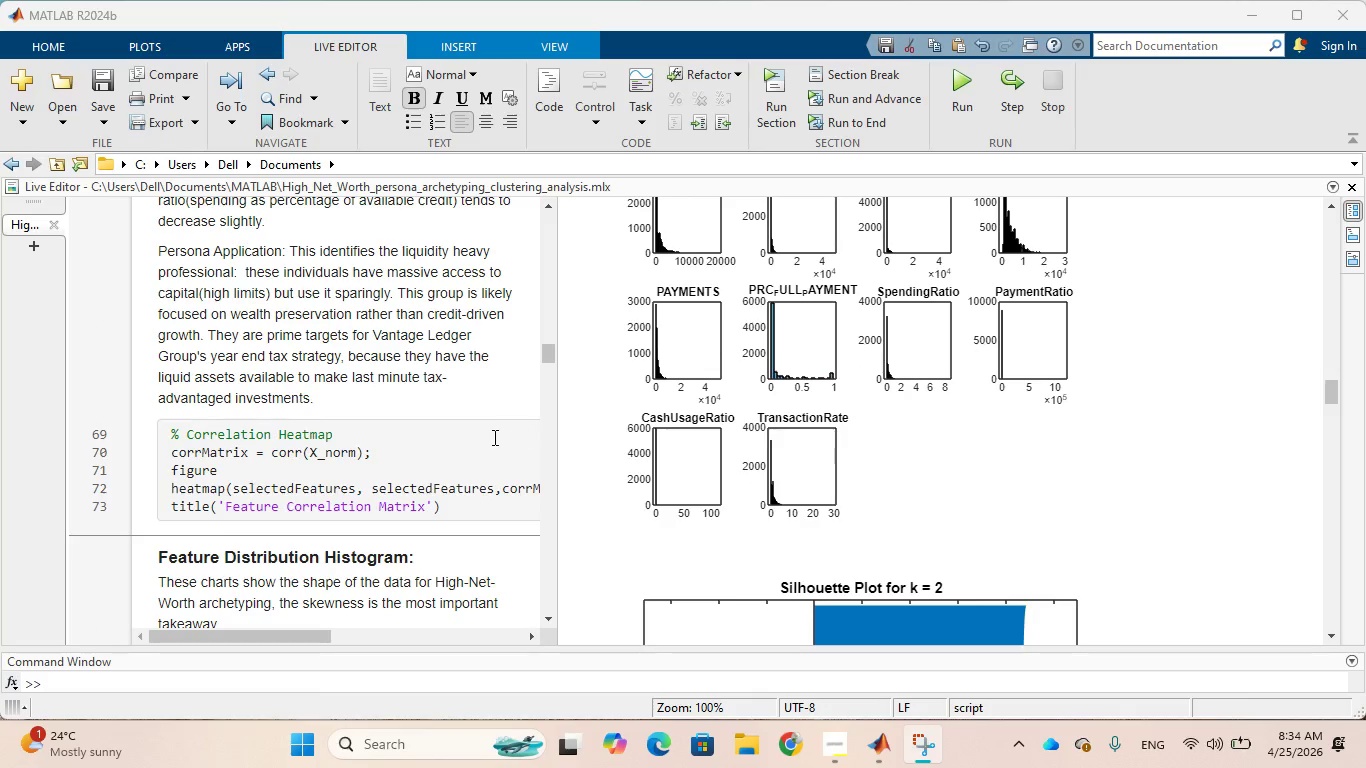 
scroll: coordinate [601, 457], scroll_direction: down, amount: 12.0
 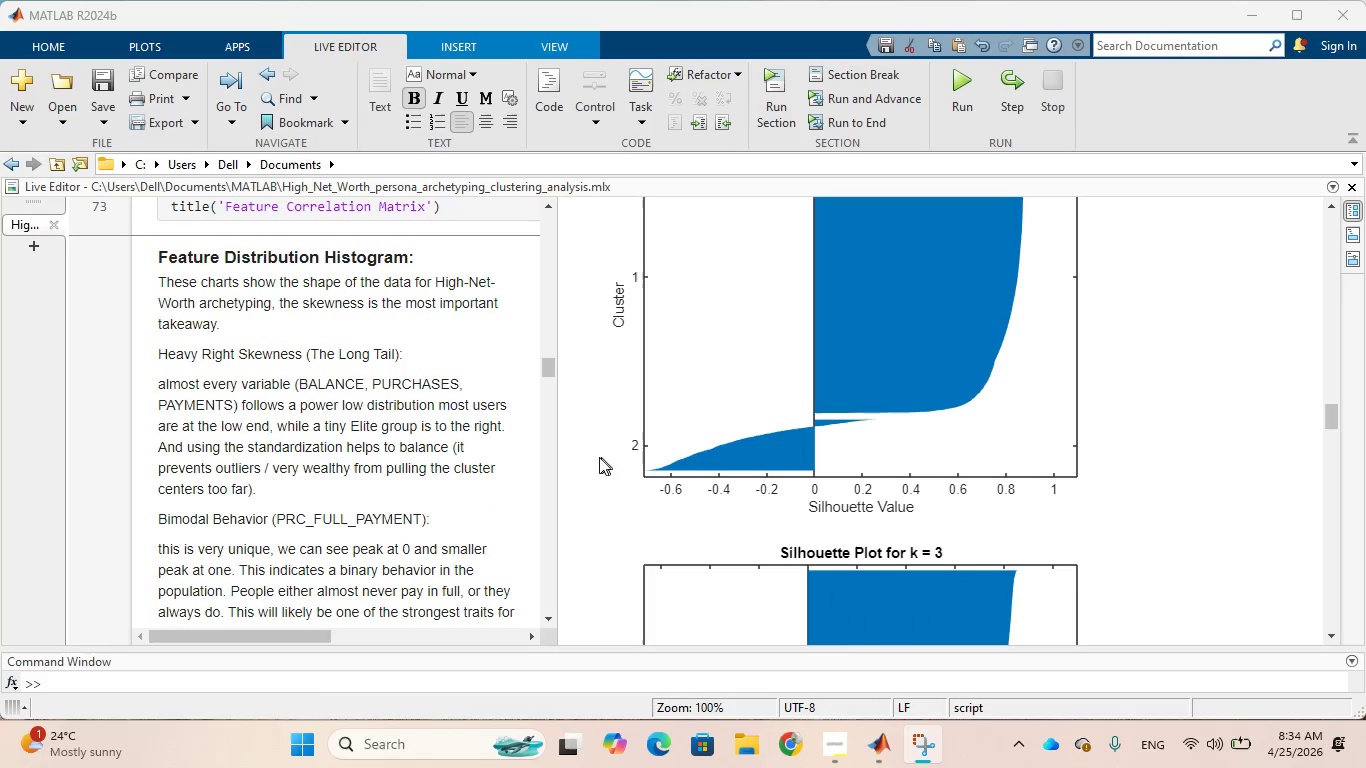 
scroll: coordinate [599, 457], scroll_direction: up, amount: 2.0
 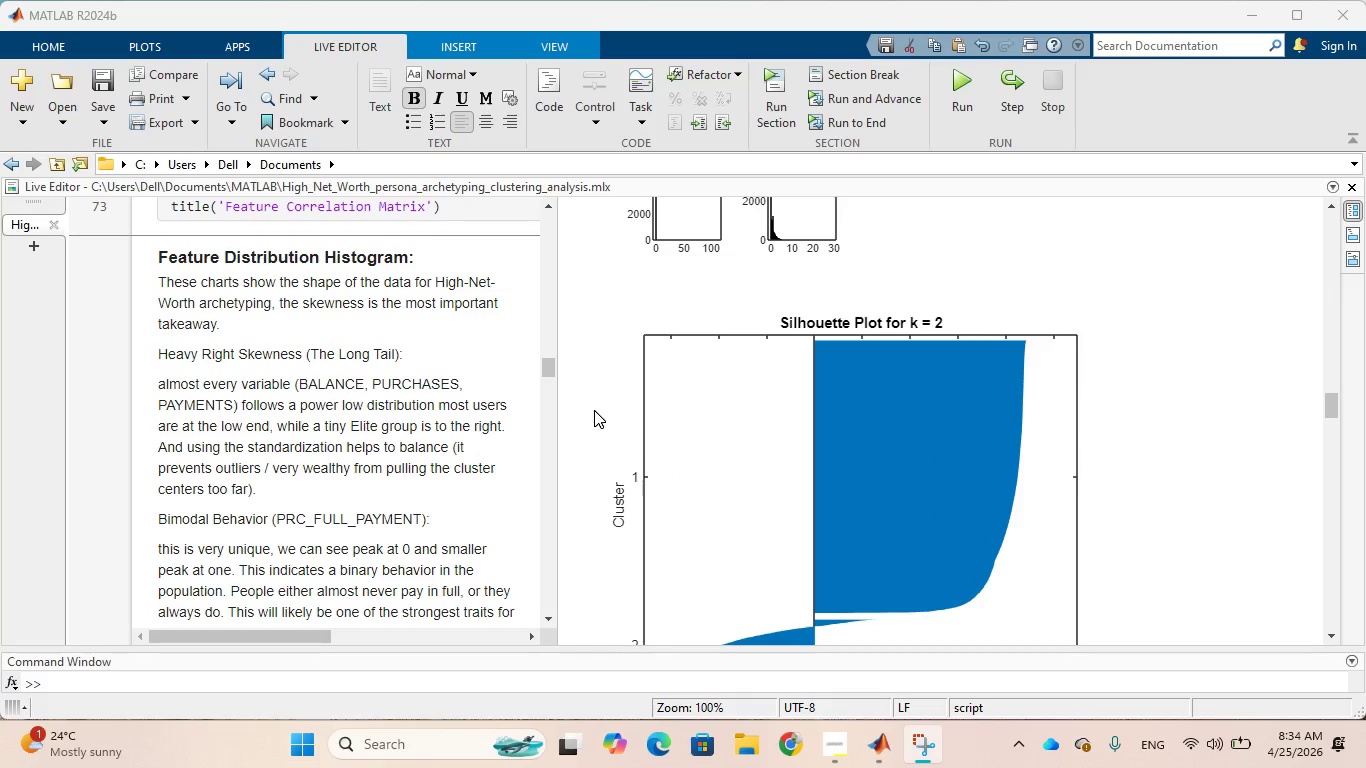 
wait(13.87)
 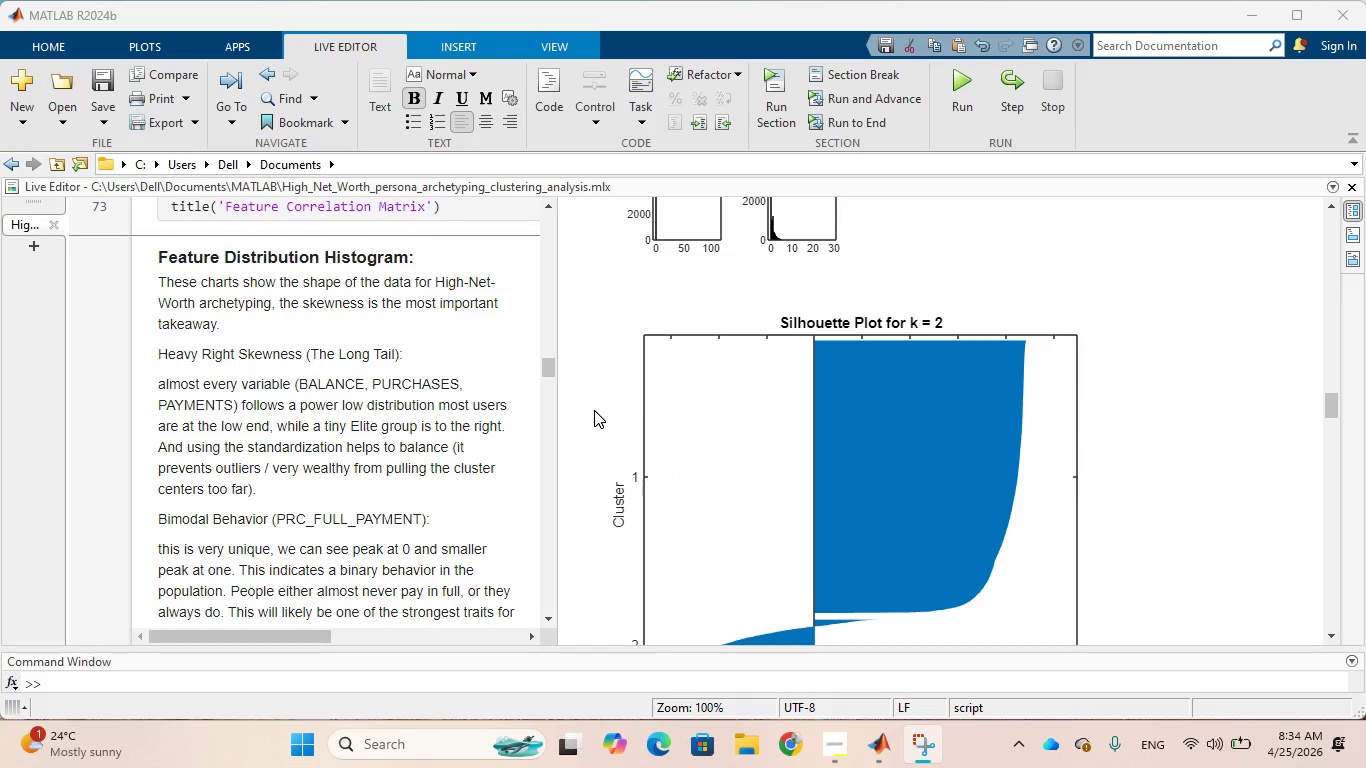 
scroll: coordinate [586, 409], scroll_direction: down, amount: 5.0
 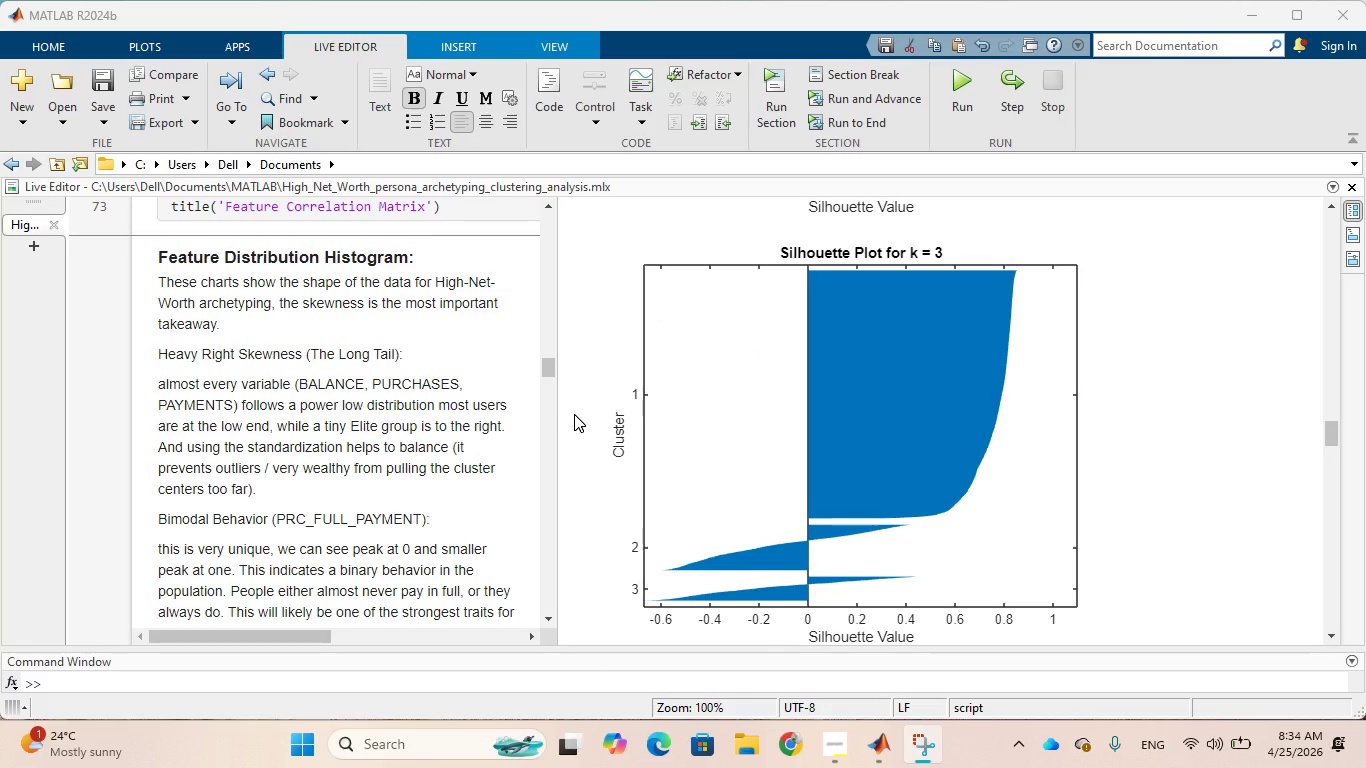 
wait(5.3)
 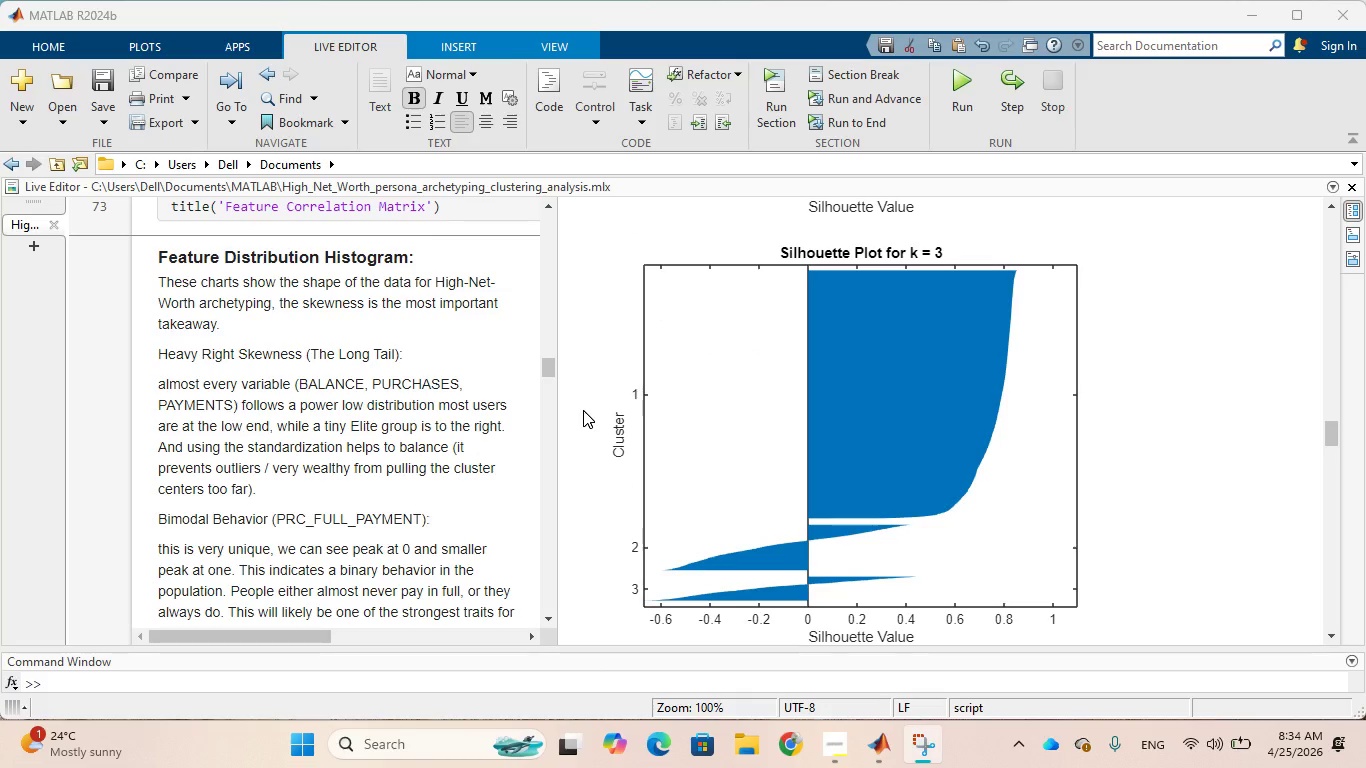 
scroll: coordinate [574, 414], scroll_direction: down, amount: 14.0
 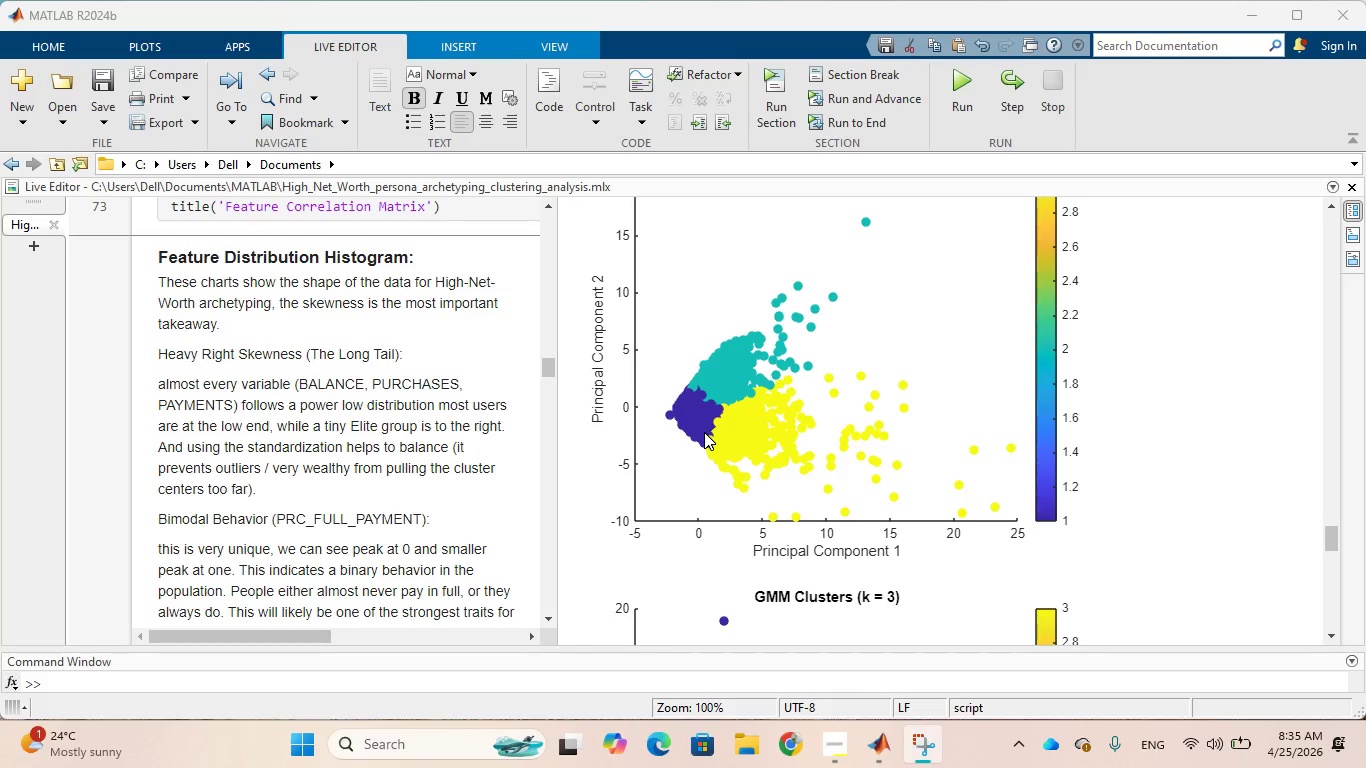 
wait(37.12)
 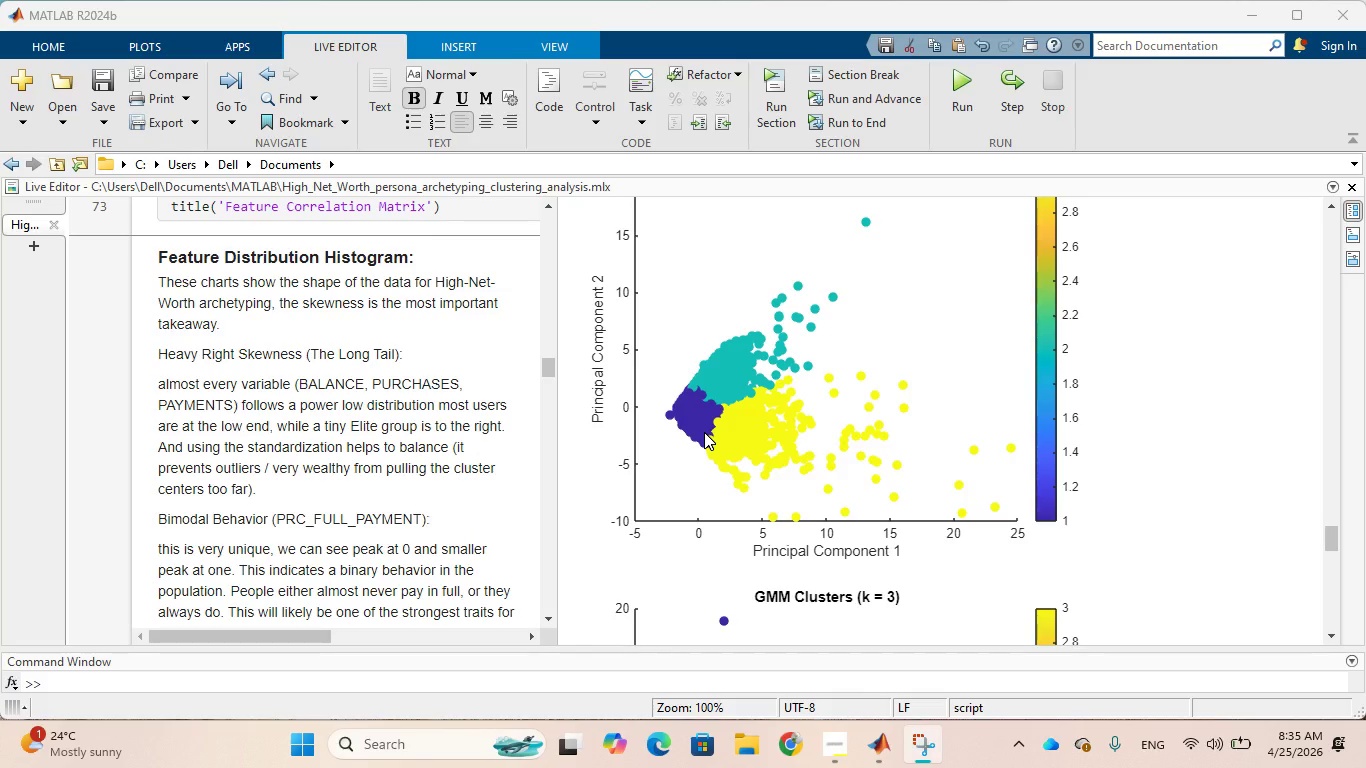 
scroll: coordinate [704, 432], scroll_direction: down, amount: 9.0
 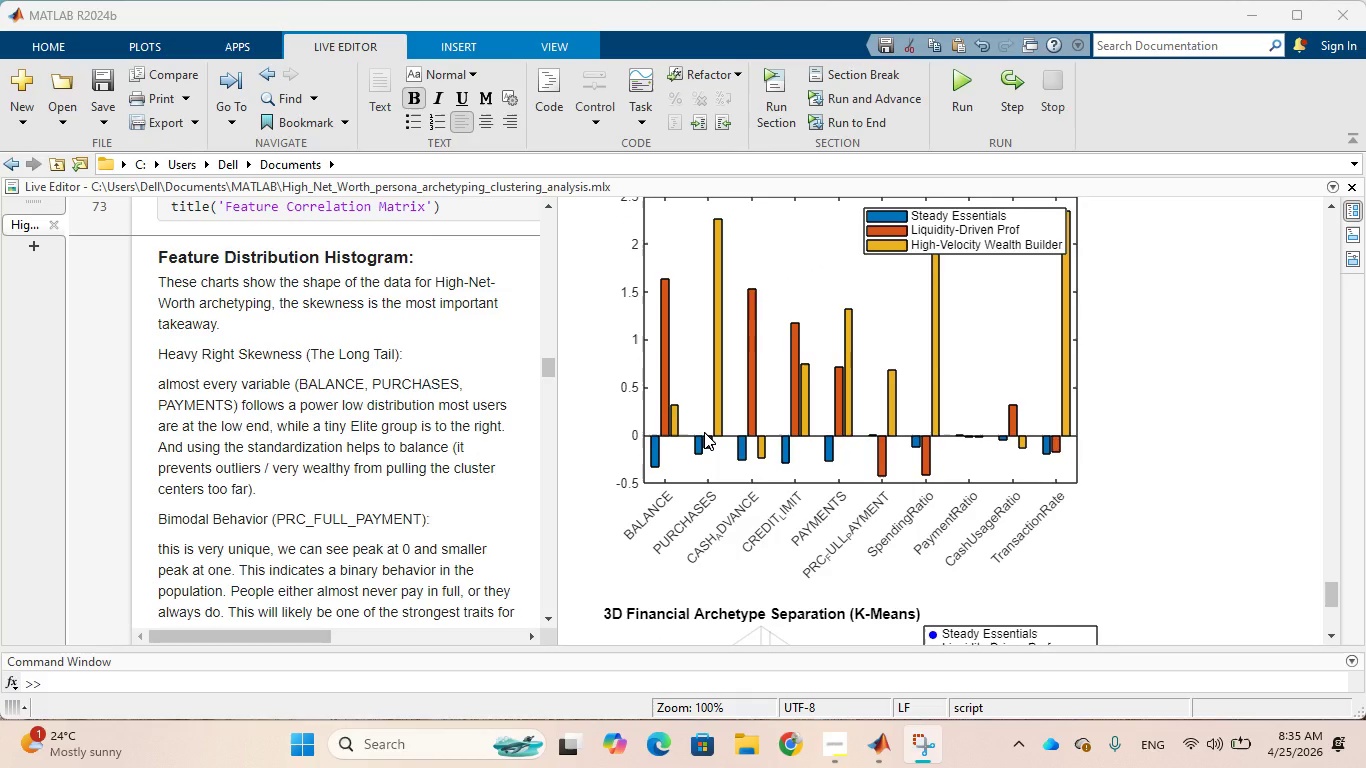 
scroll: coordinate [704, 432], scroll_direction: up, amount: 1.0
 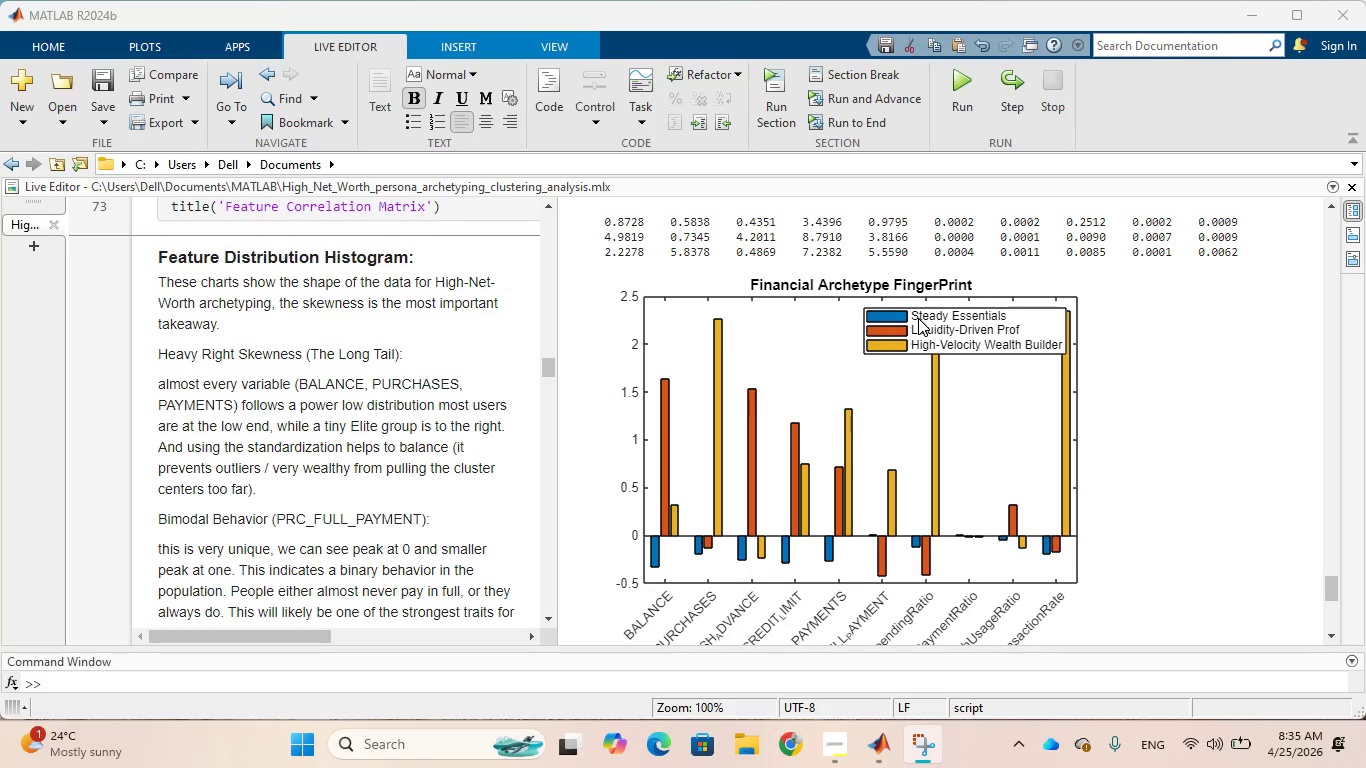 
wait(11.88)
 